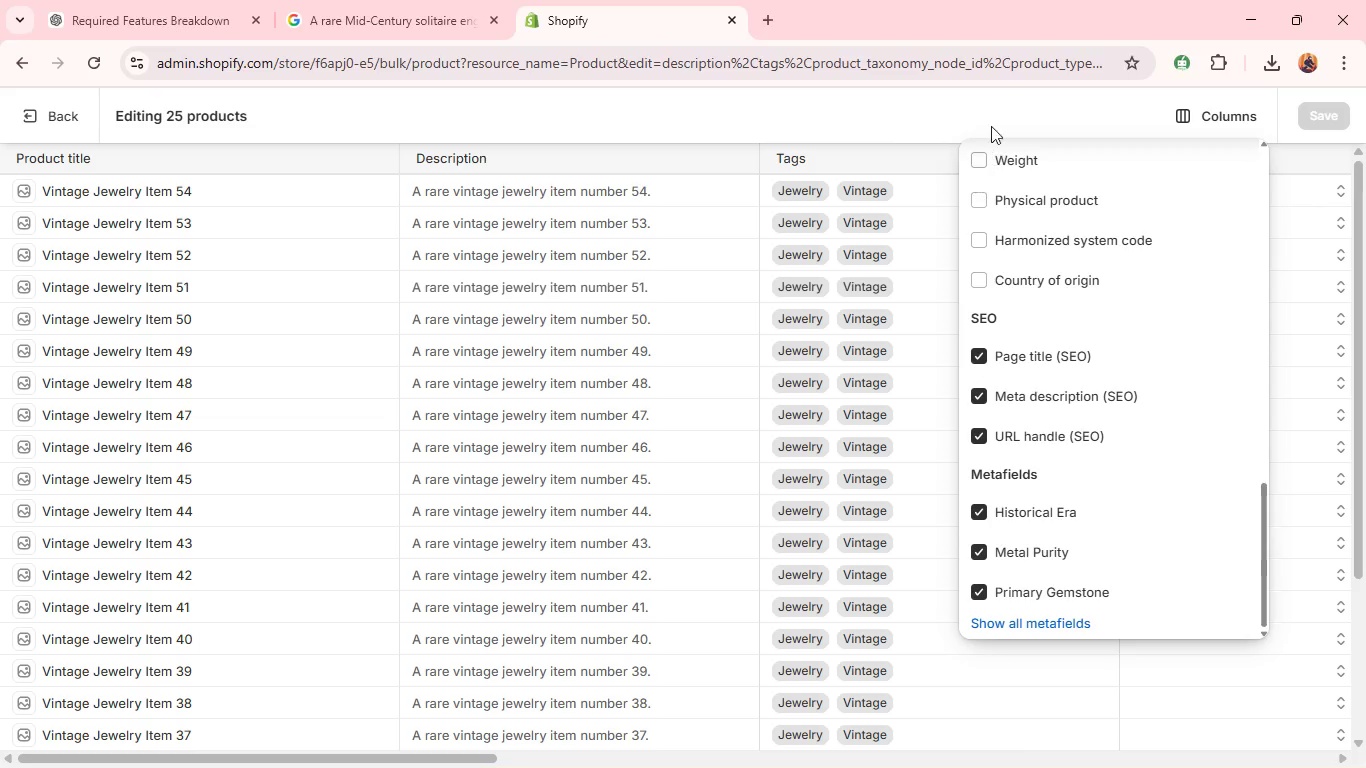 
left_click([963, 106])
 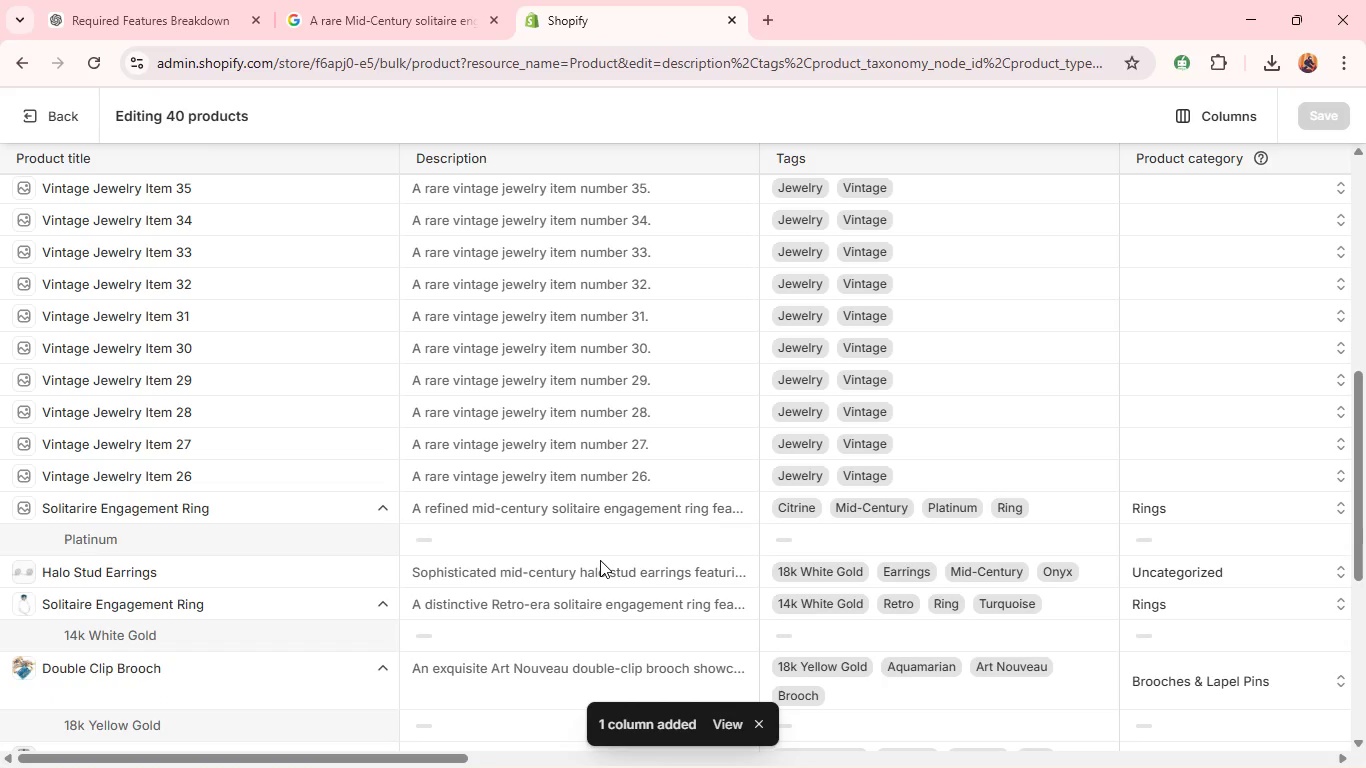 
wait(21.34)
 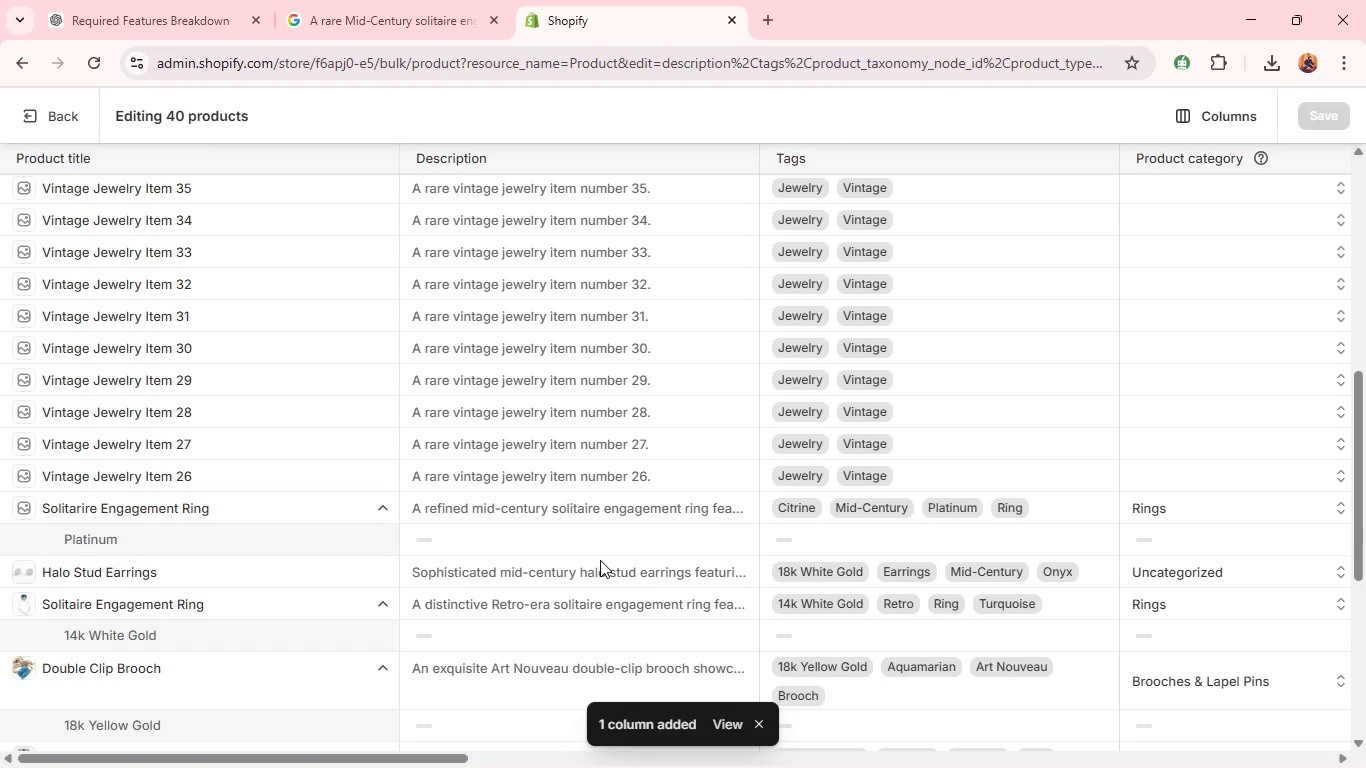 
left_click([287, 479])
 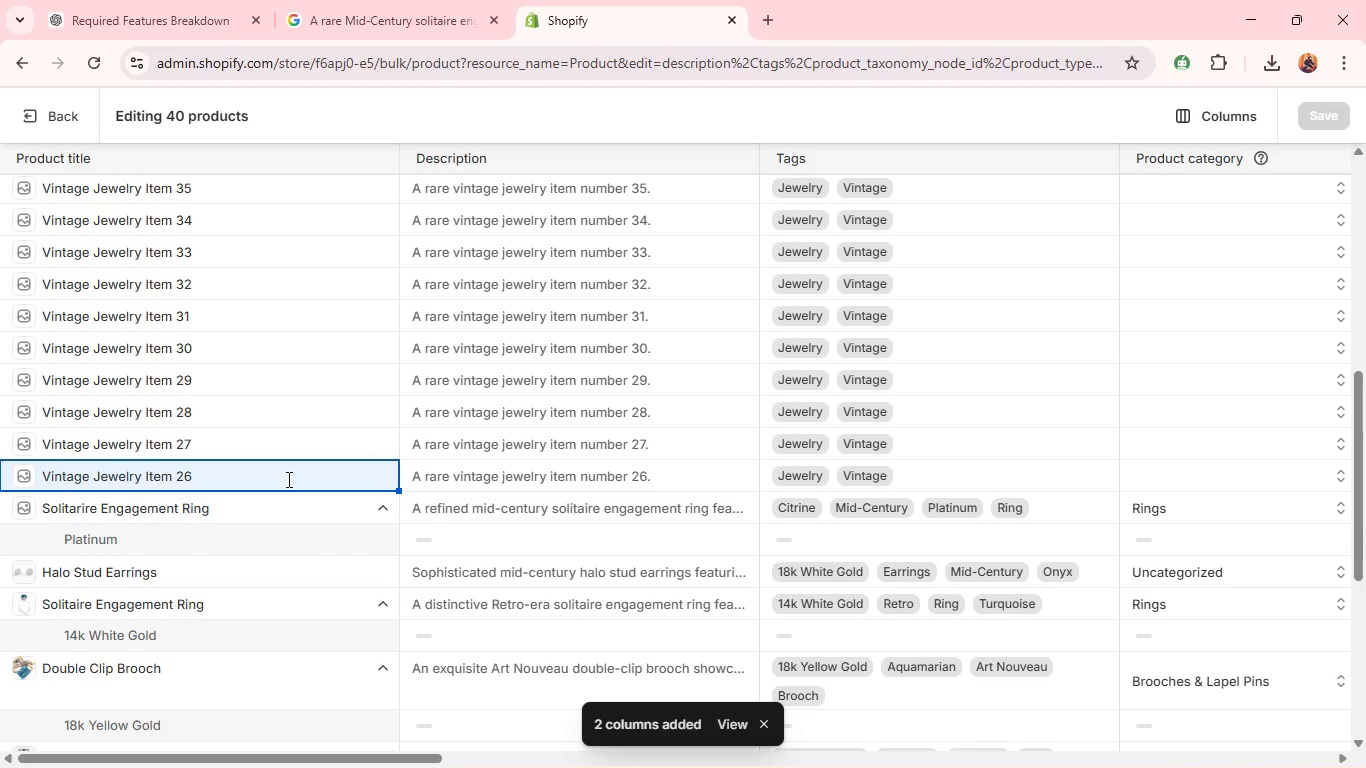 
wait(8.14)
 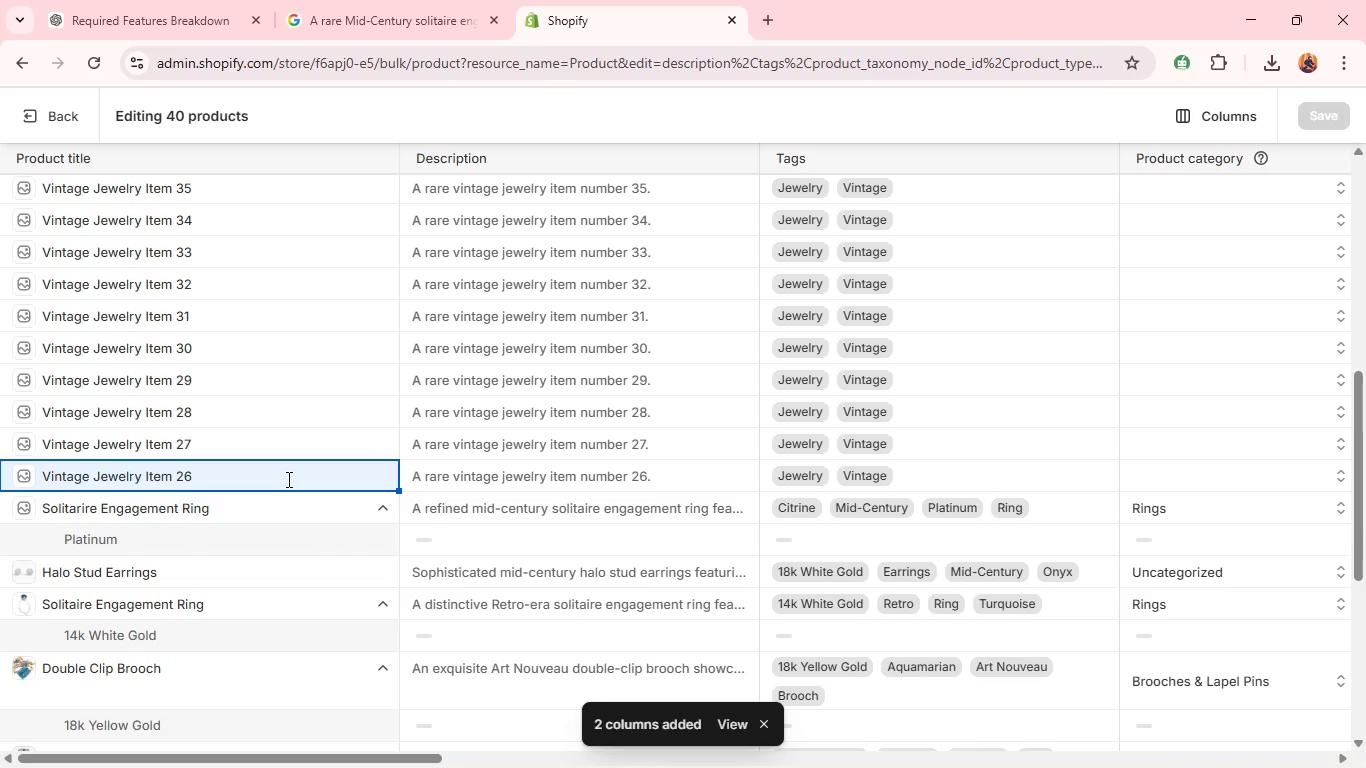 
double_click([287, 479])
 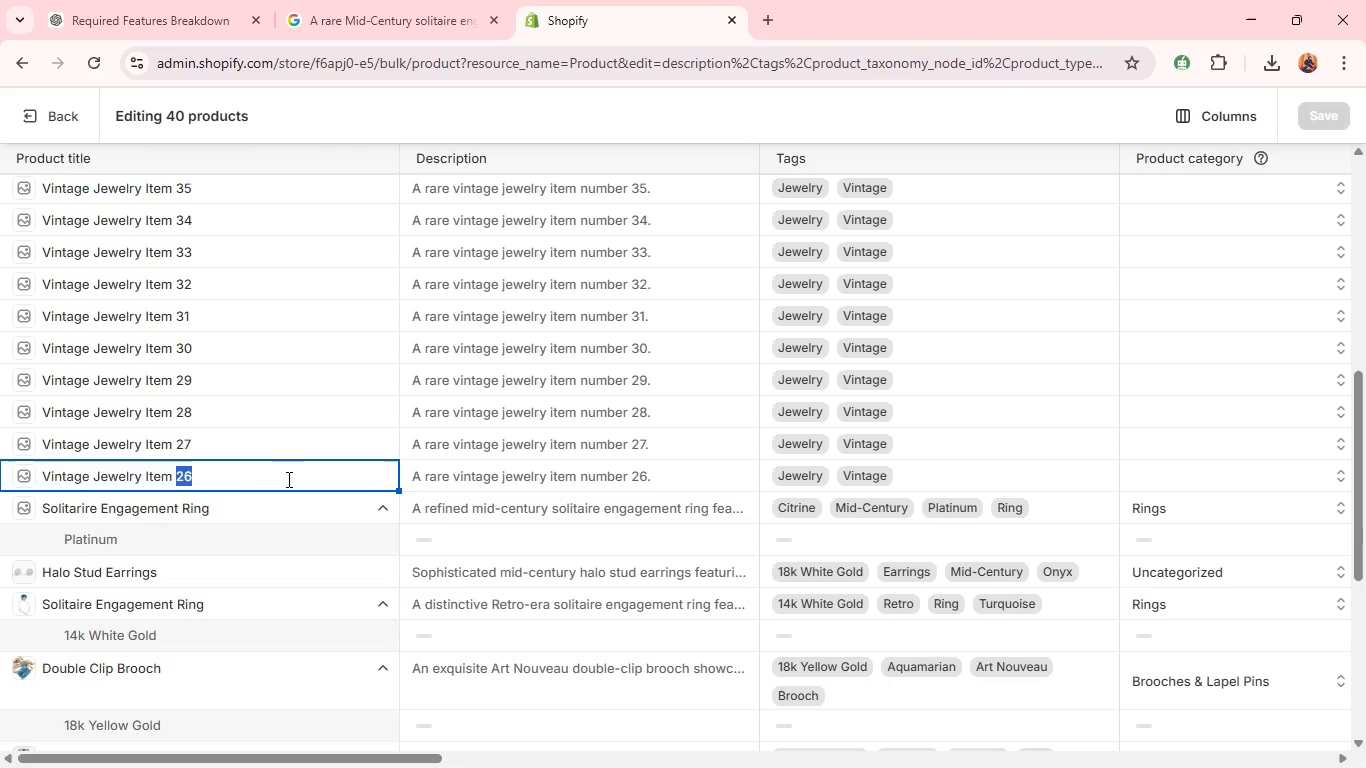 
triple_click([287, 479])
 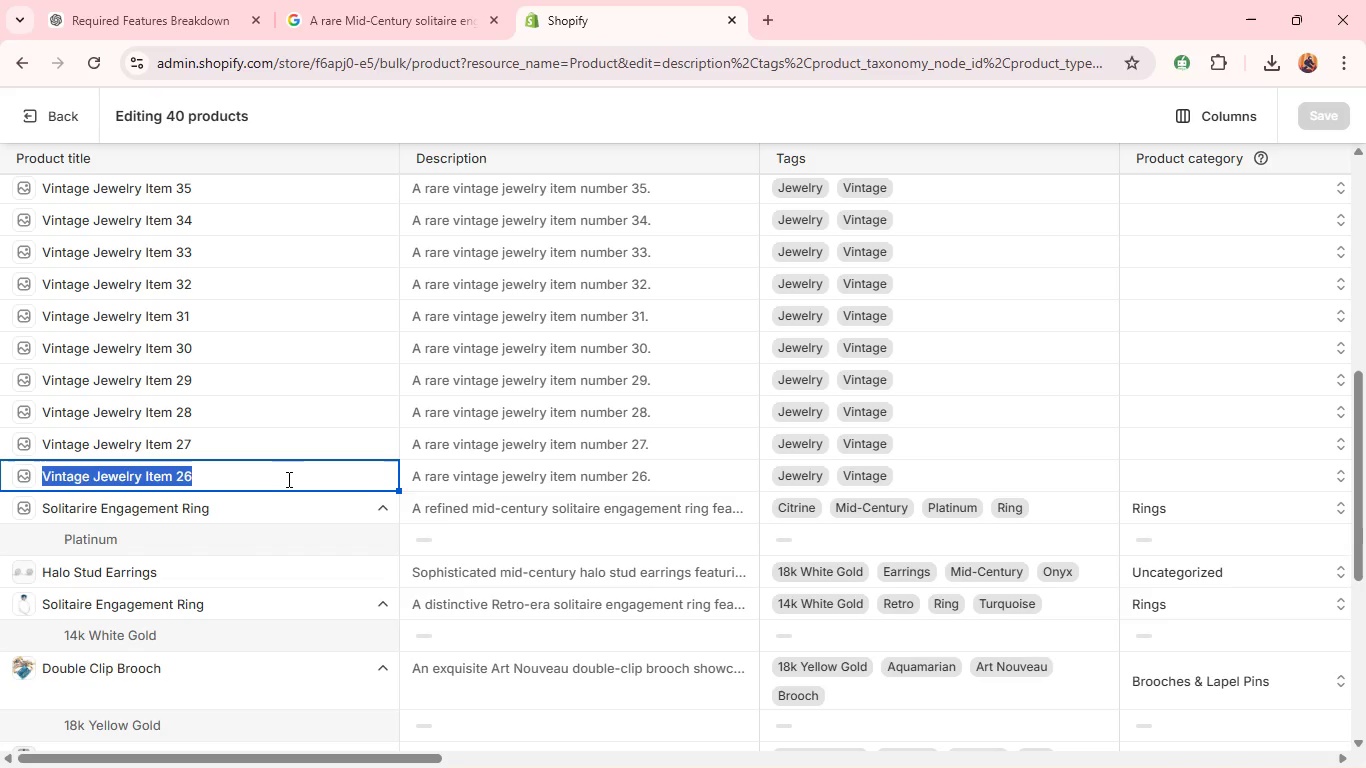 
triple_click([287, 479])
 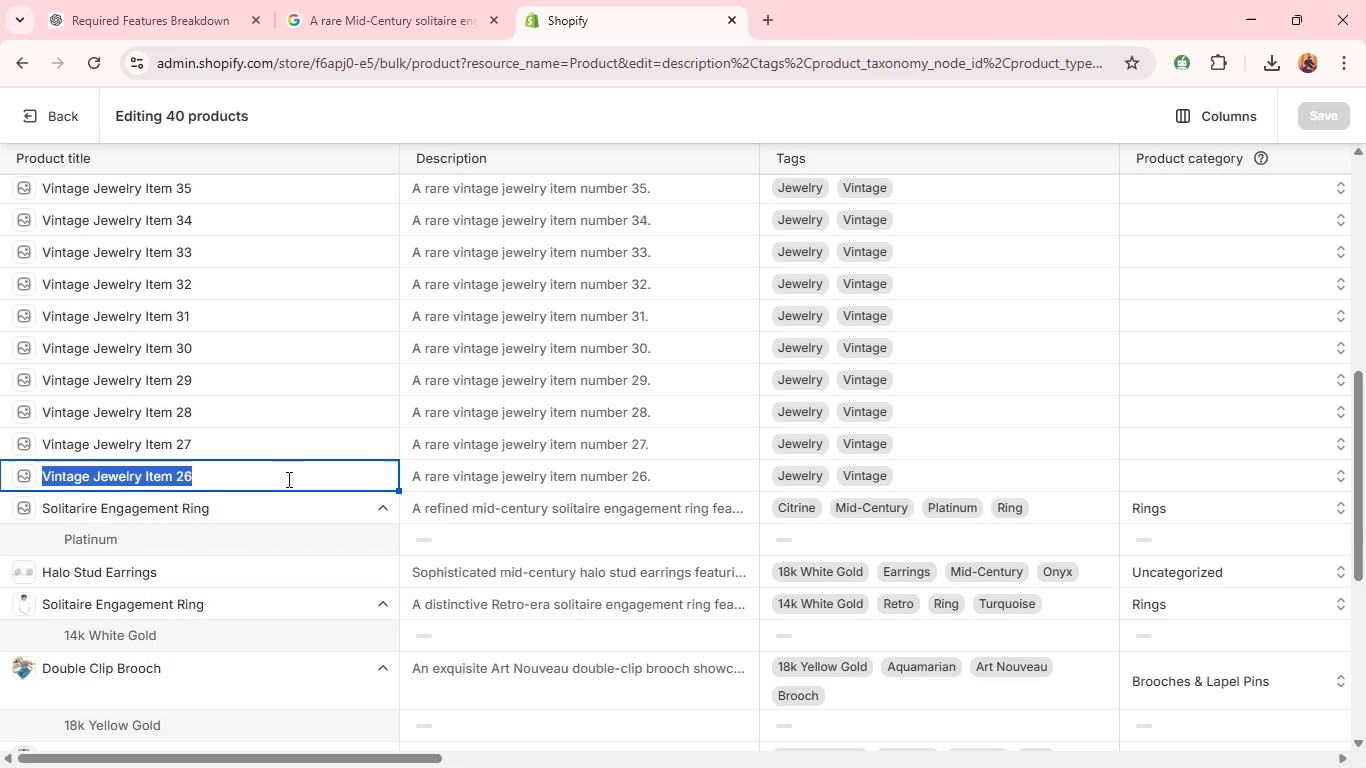 
type(Bangle Ba)
key(Backspace)
type(racel)
 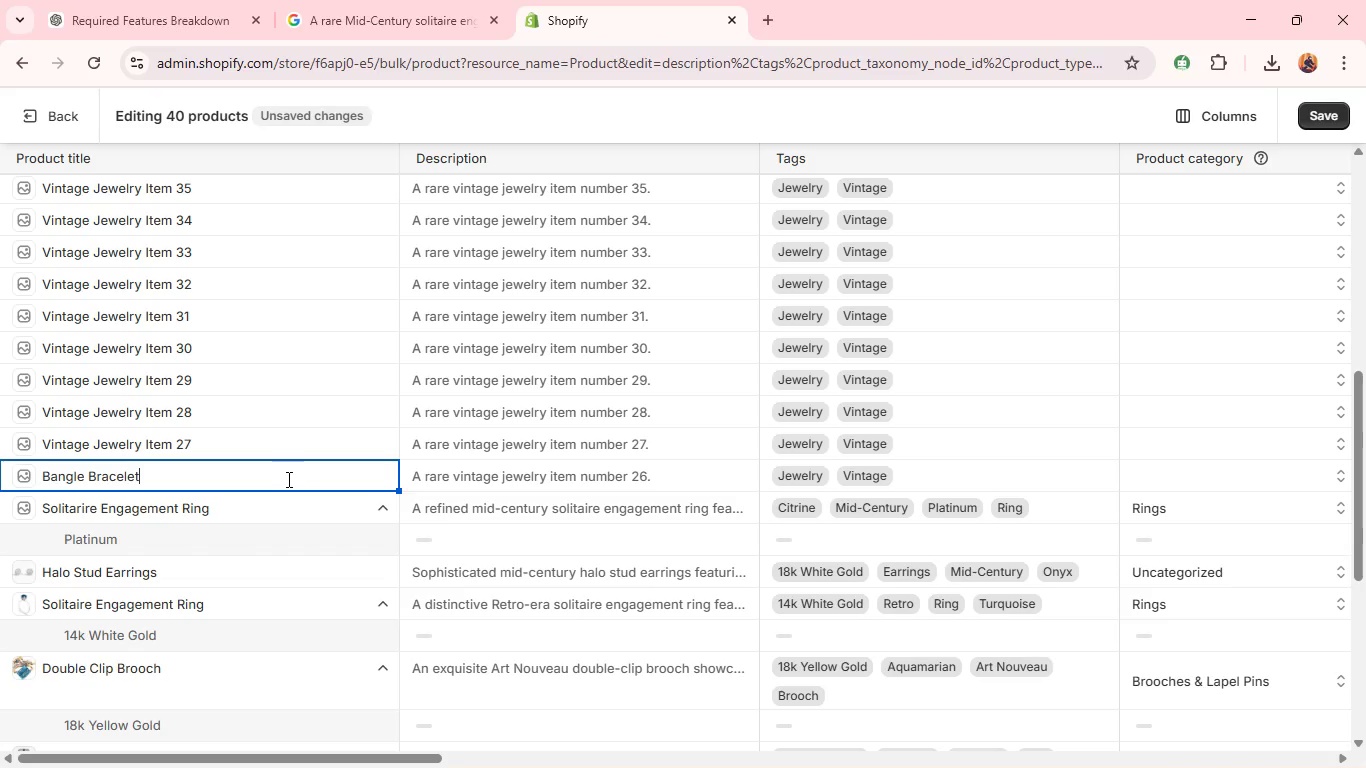 
 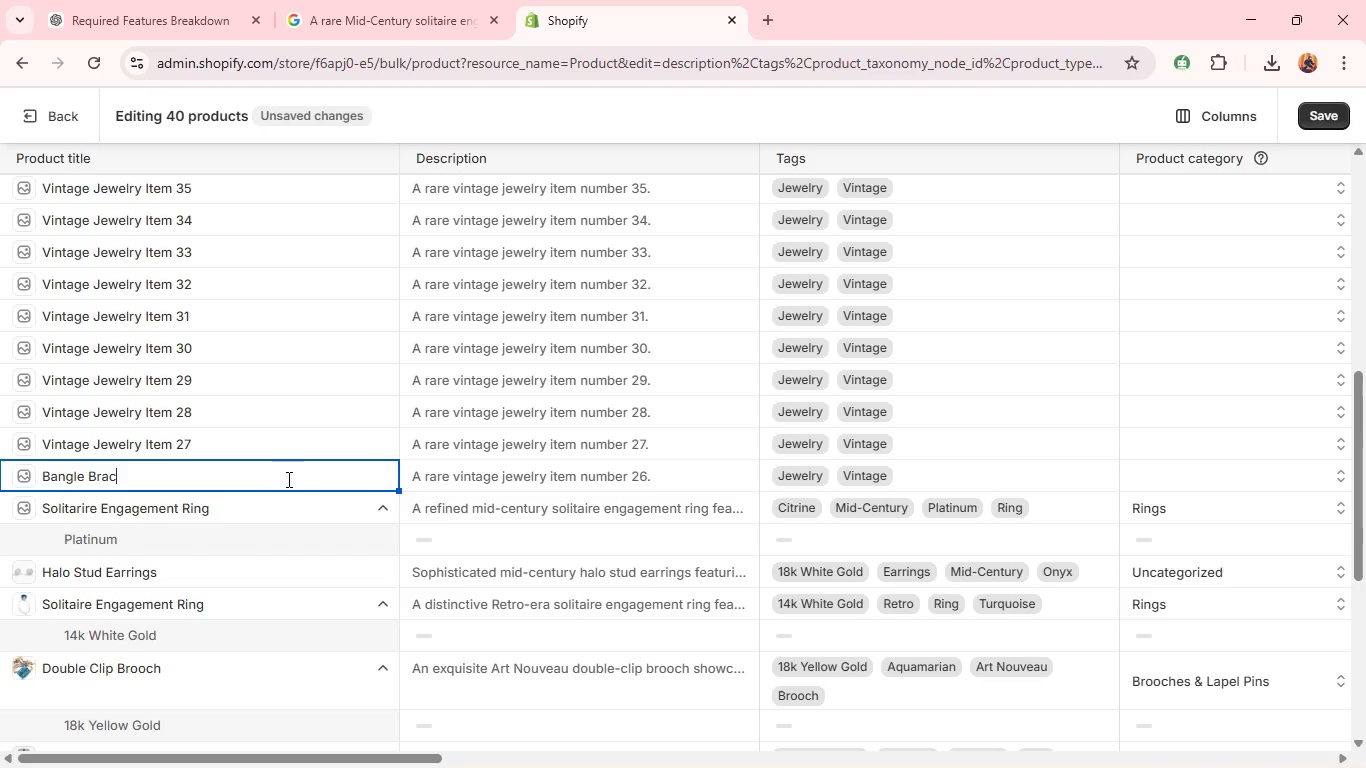 
type(et)
 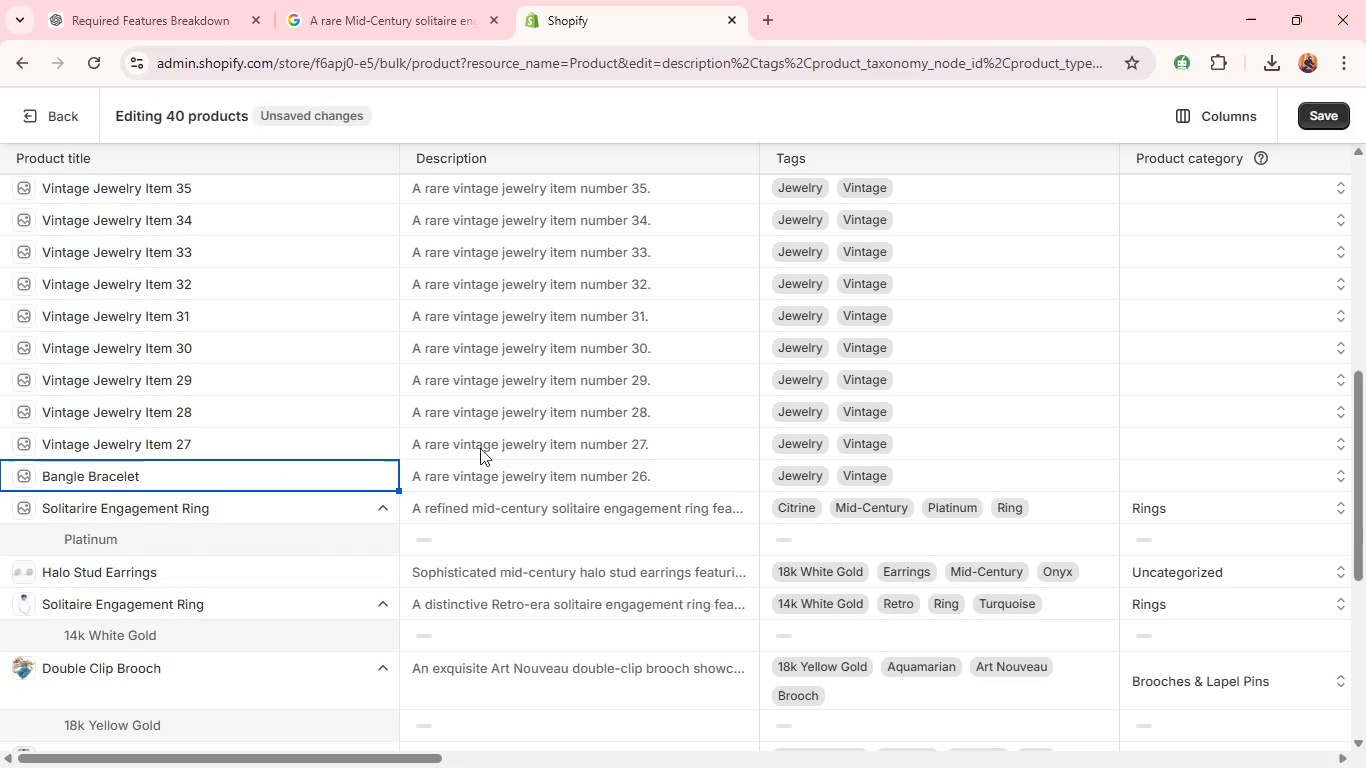 
left_click([487, 473])
 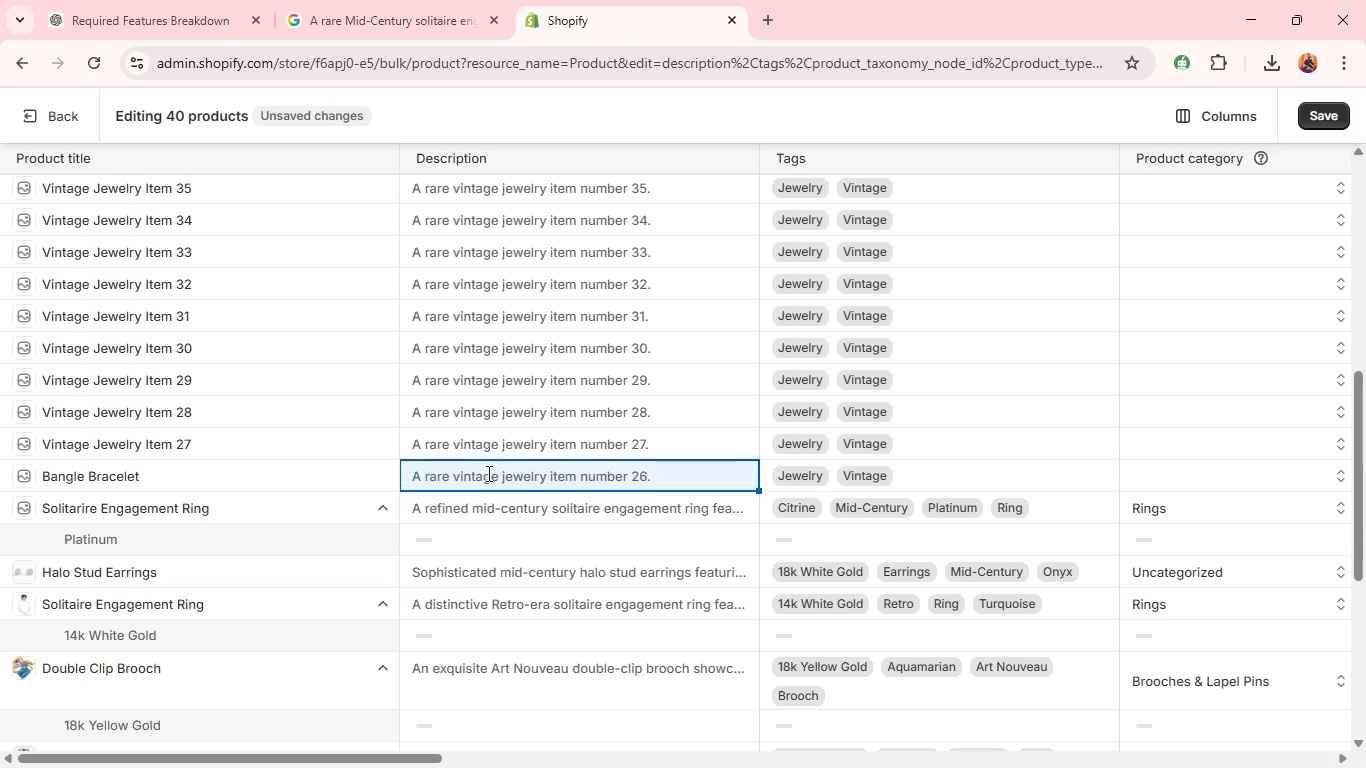 
wait(6.19)
 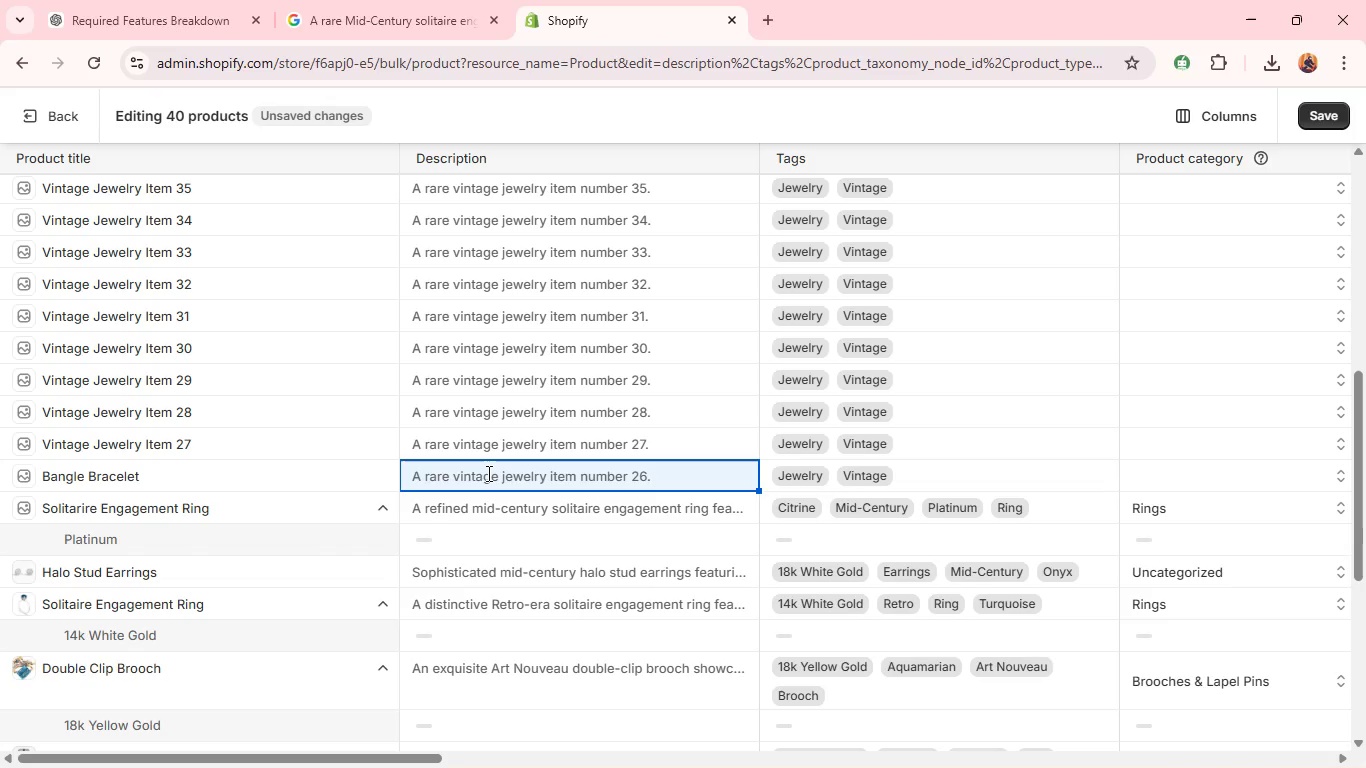 
left_click([487, 473])
 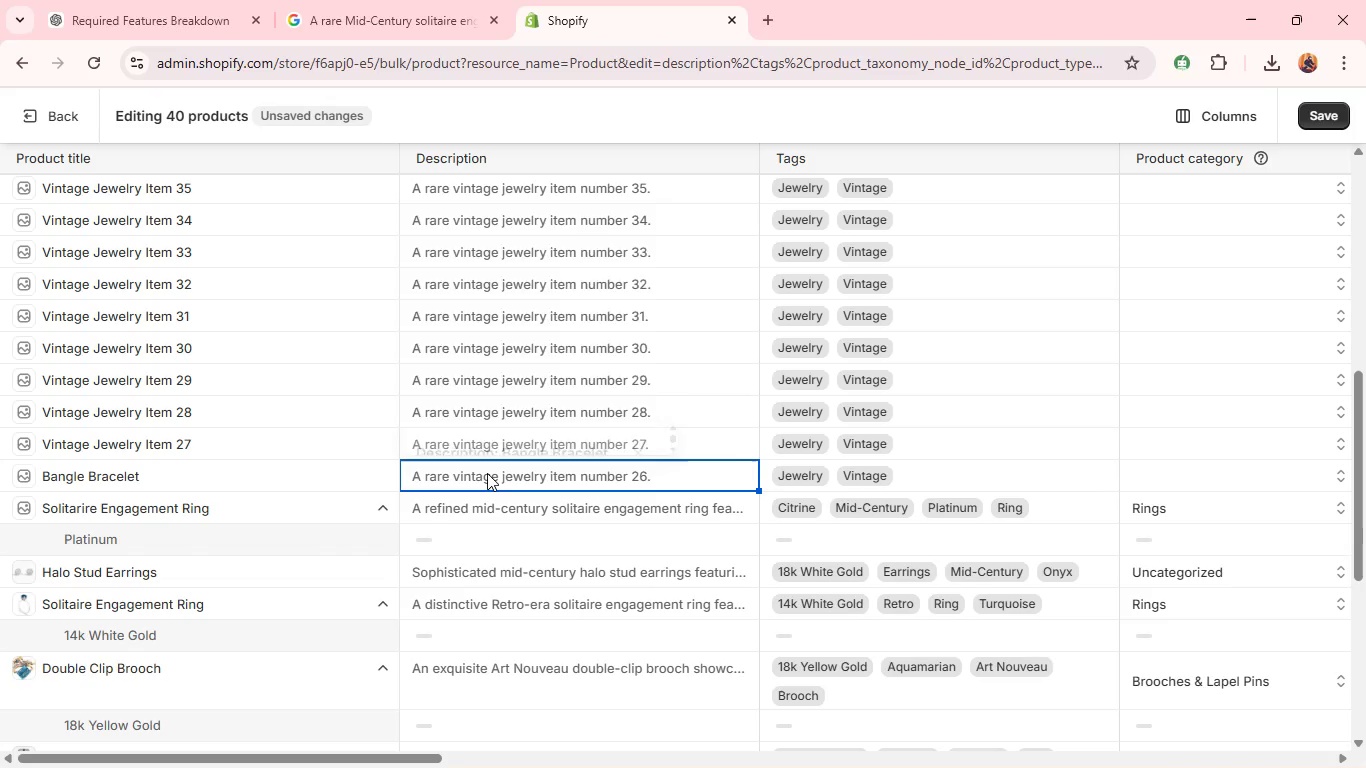 
left_click([487, 473])
 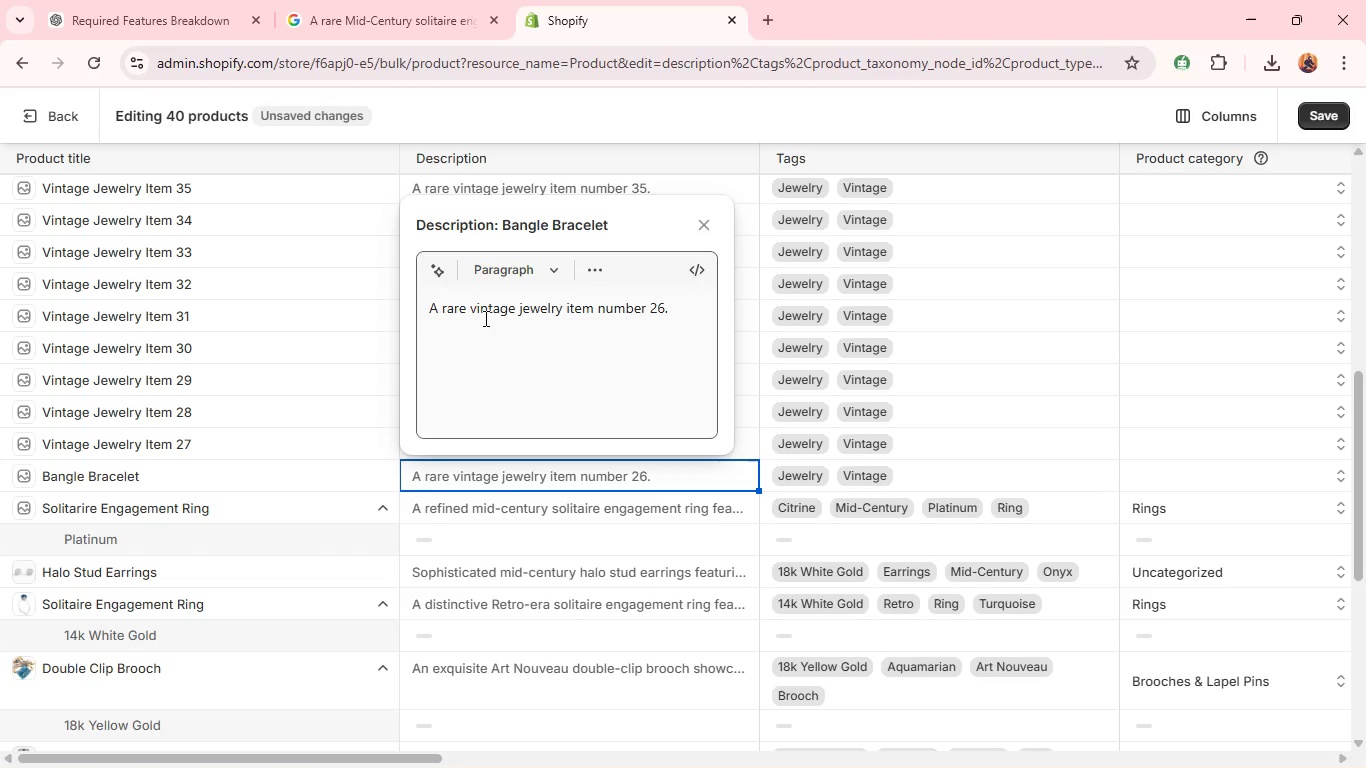 
double_click([484, 318])
 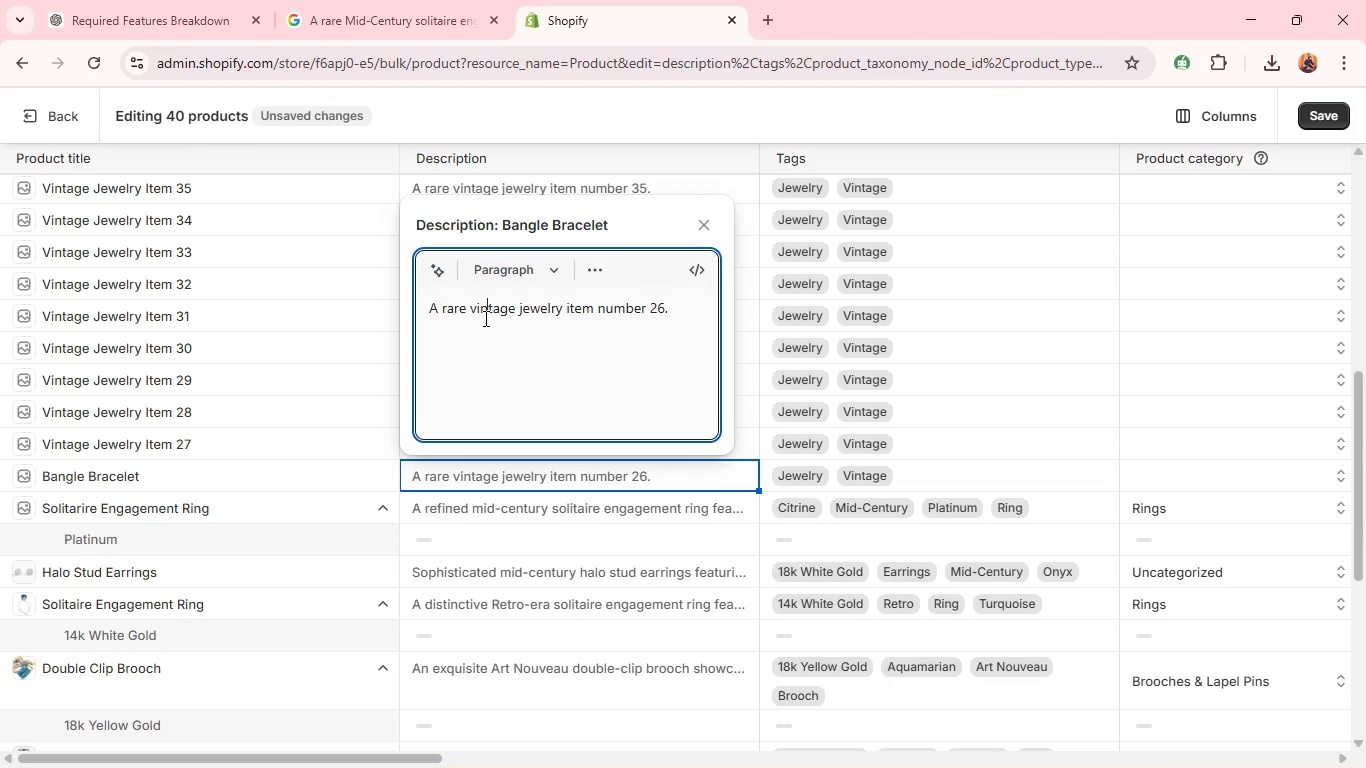 
triple_click([484, 318])
 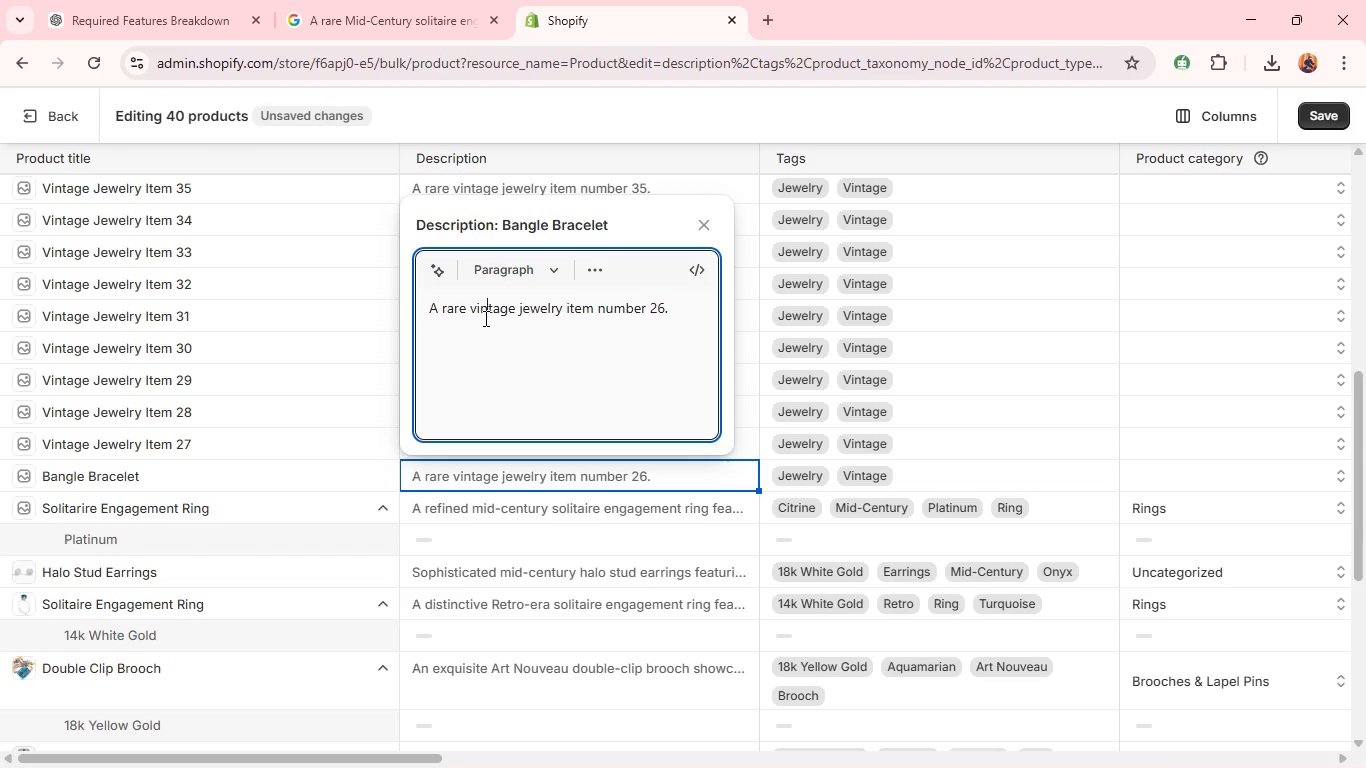 
key(Shift+A)
 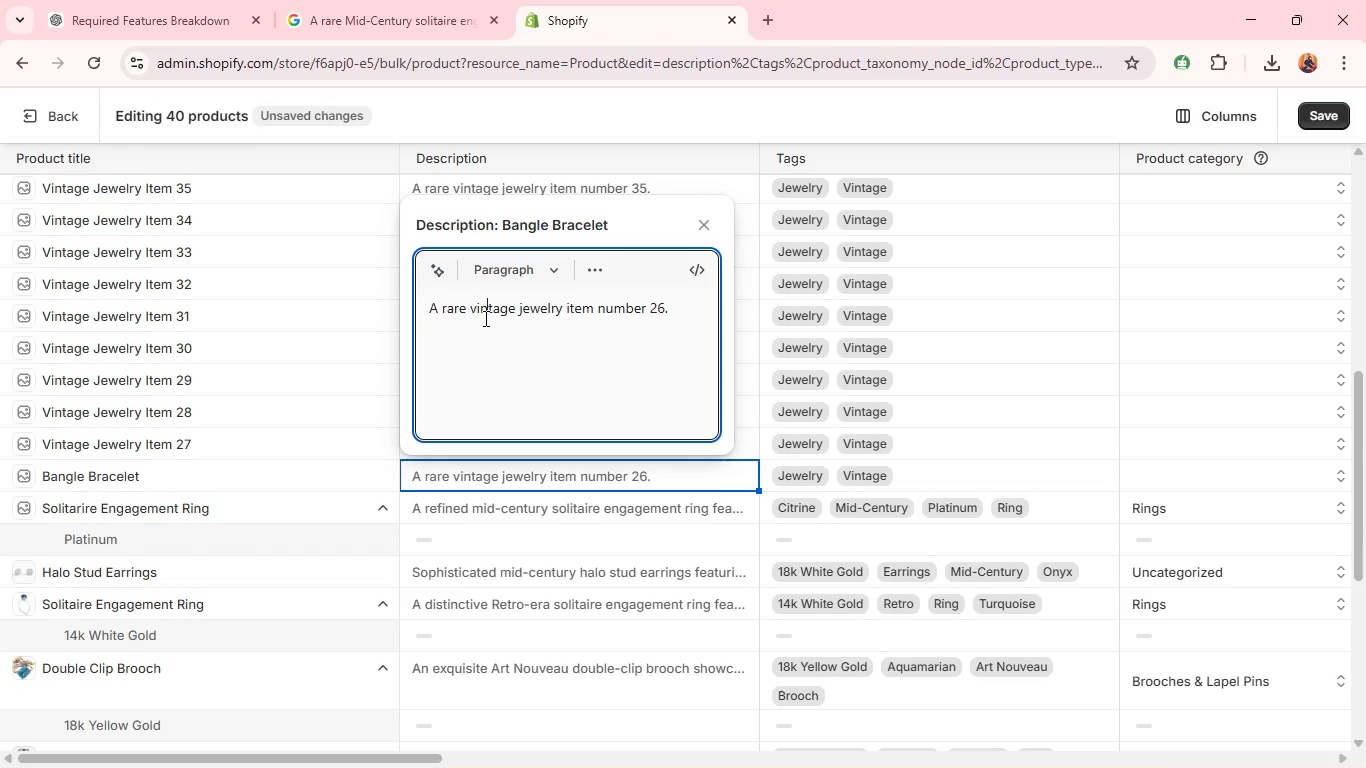 
key(Space)
 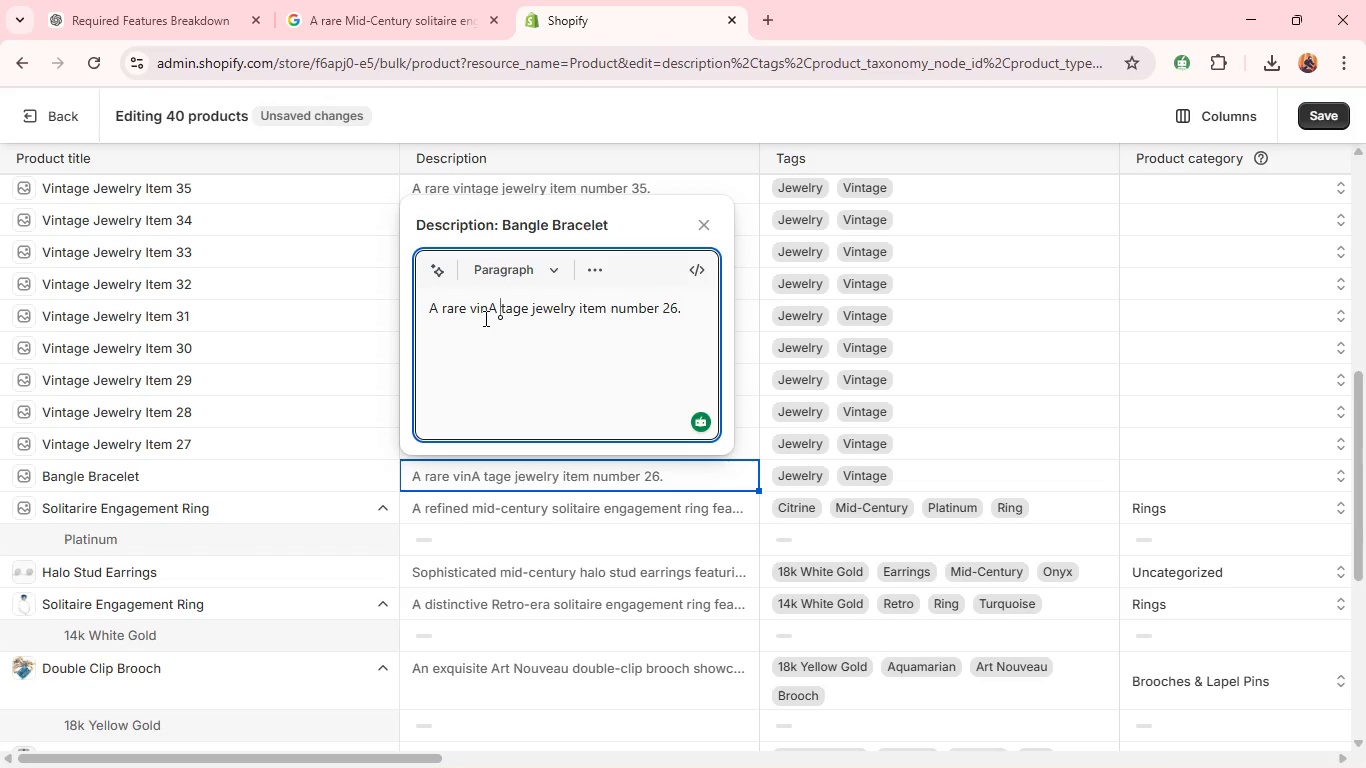 
key(Control+ControlLeft)
 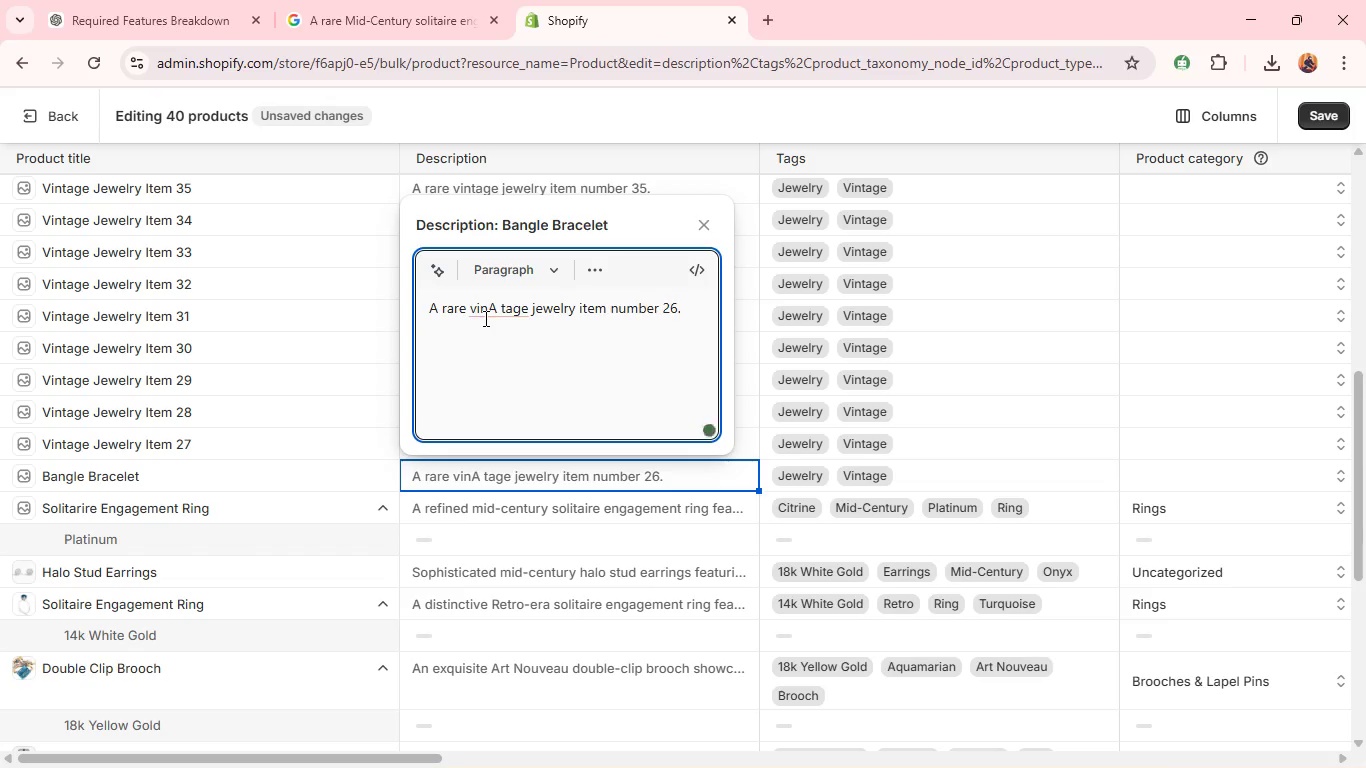 
key(Control+A)
 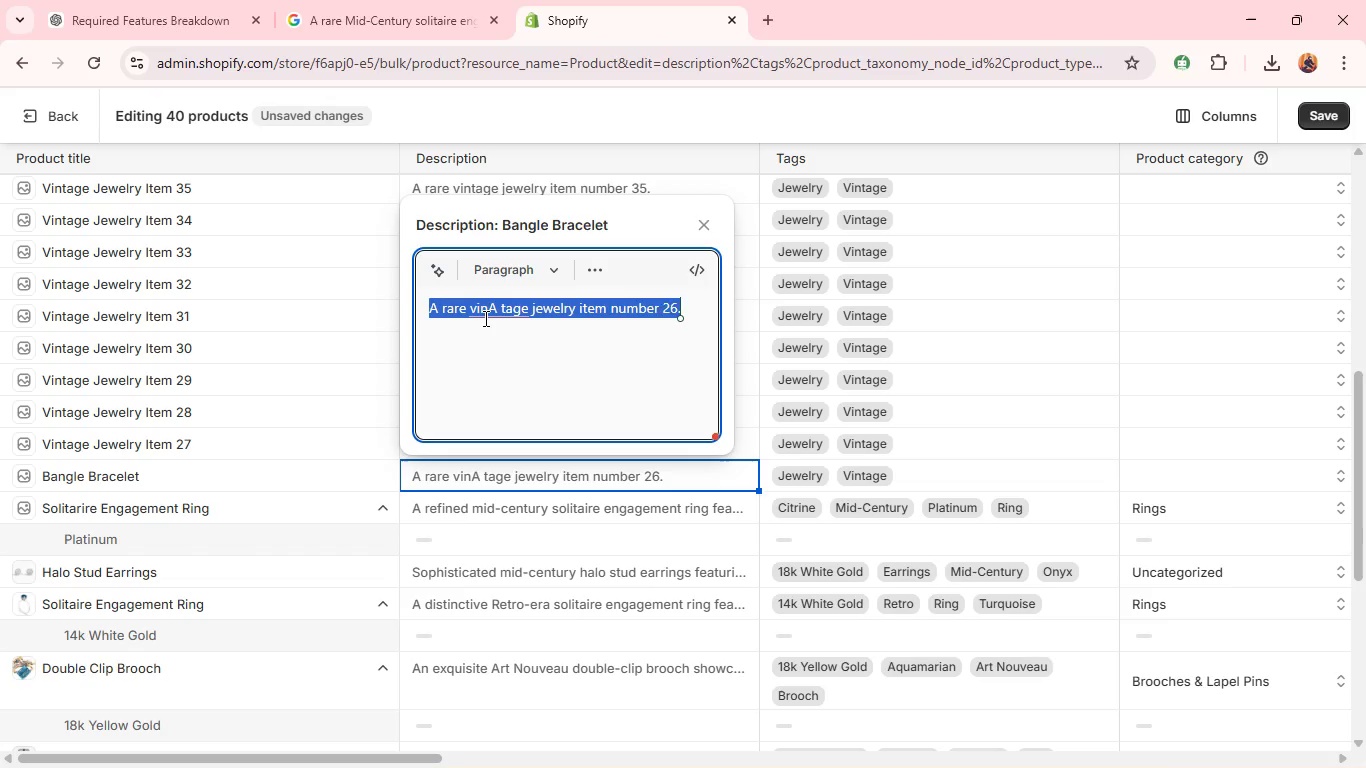 
type(A bold Modernist bangle bracelete)
key(Backspace)
type( featuring a deep red garnet set in platinum. The streamlined design rel)
key(Backspace)
type(flects the invo)
 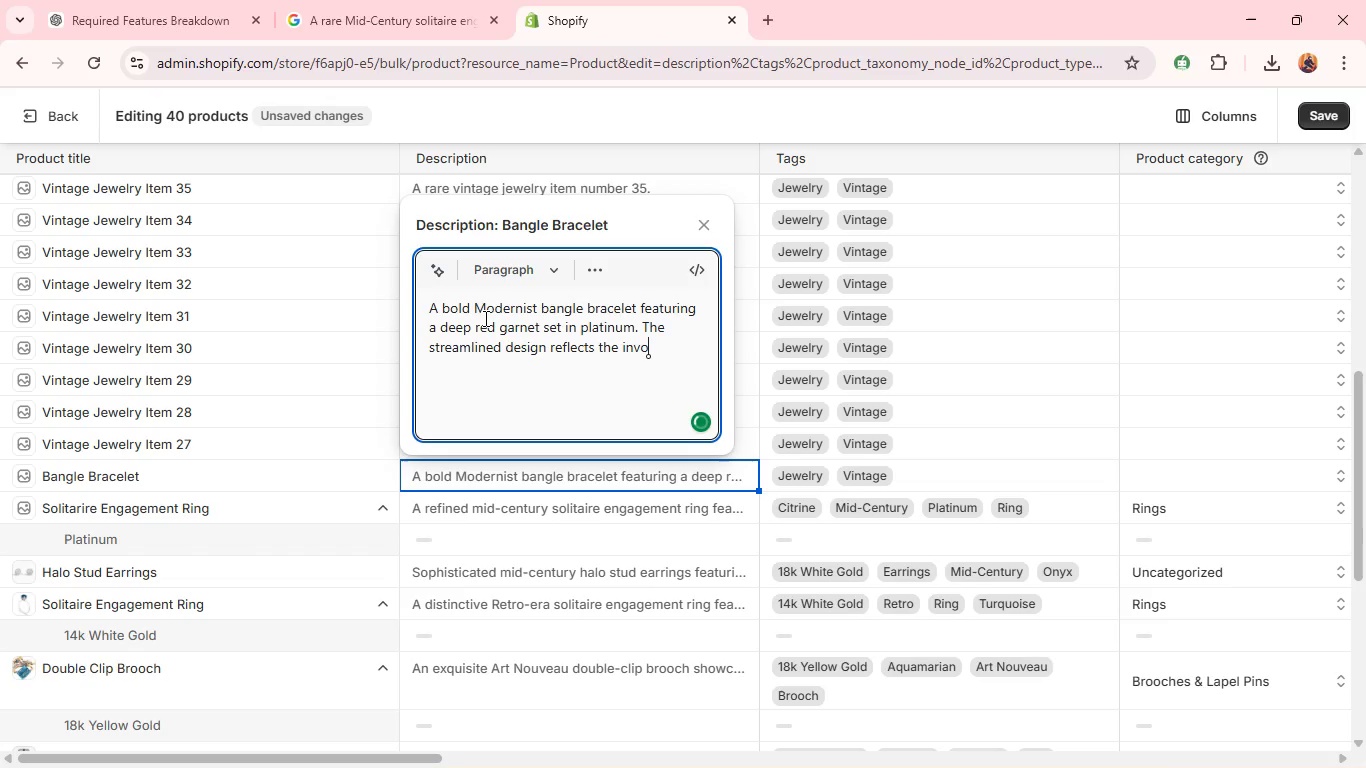 
type(vative and sculptural style of the modernist per)
 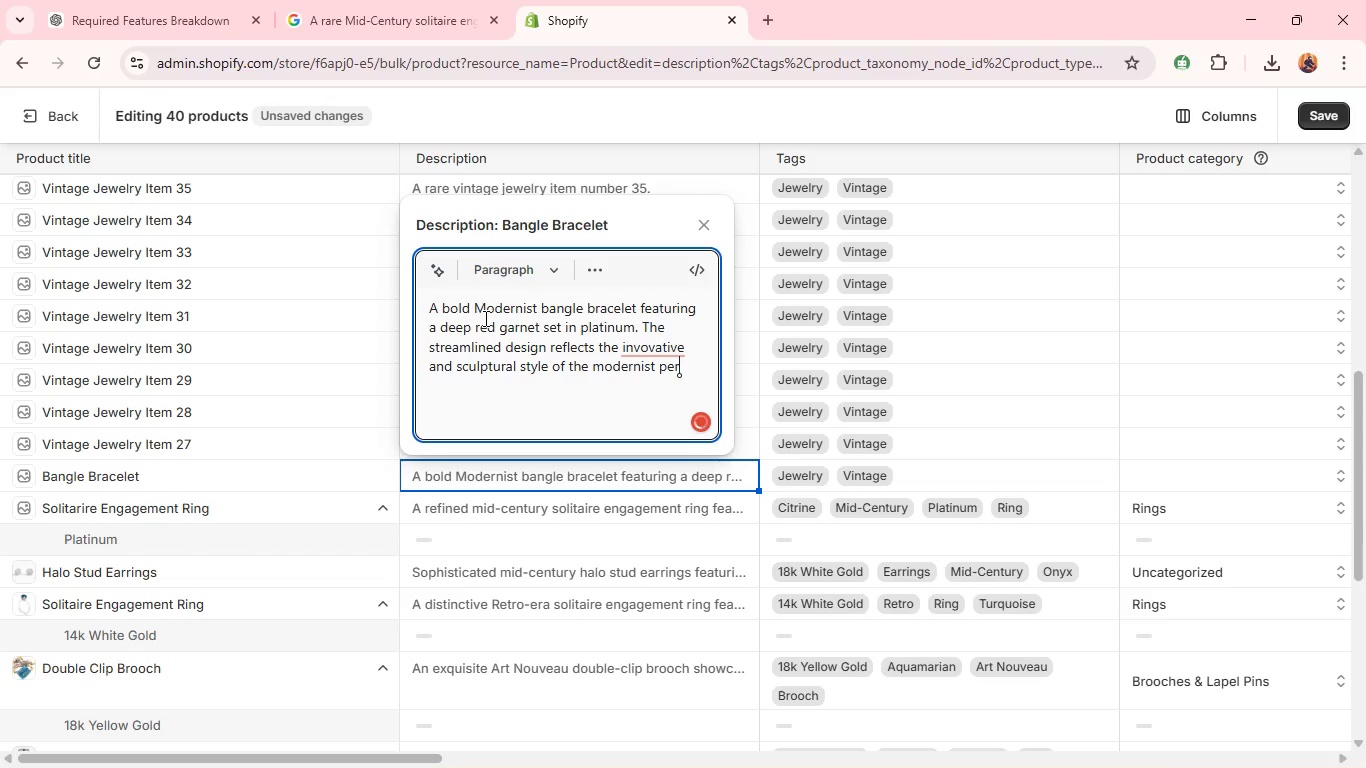 
type(iod. )
 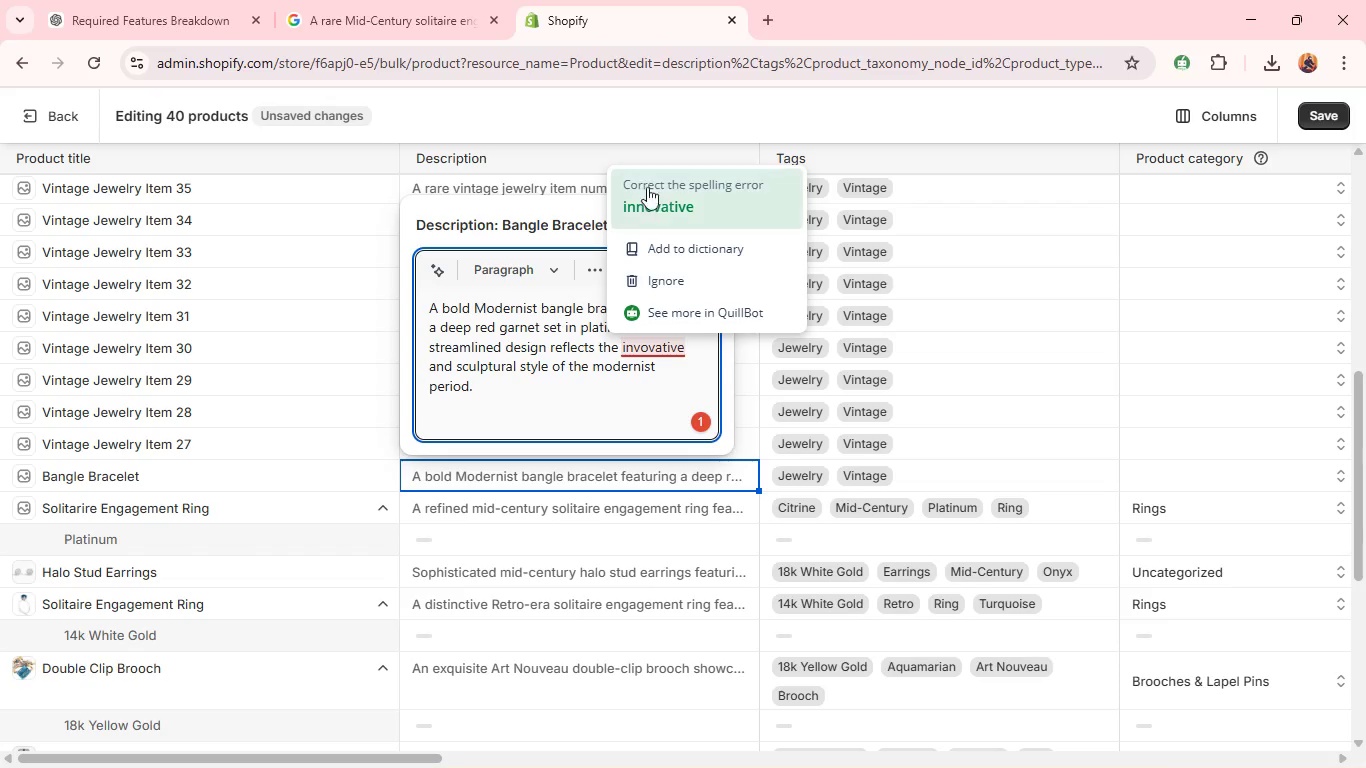 
left_click([648, 200])
 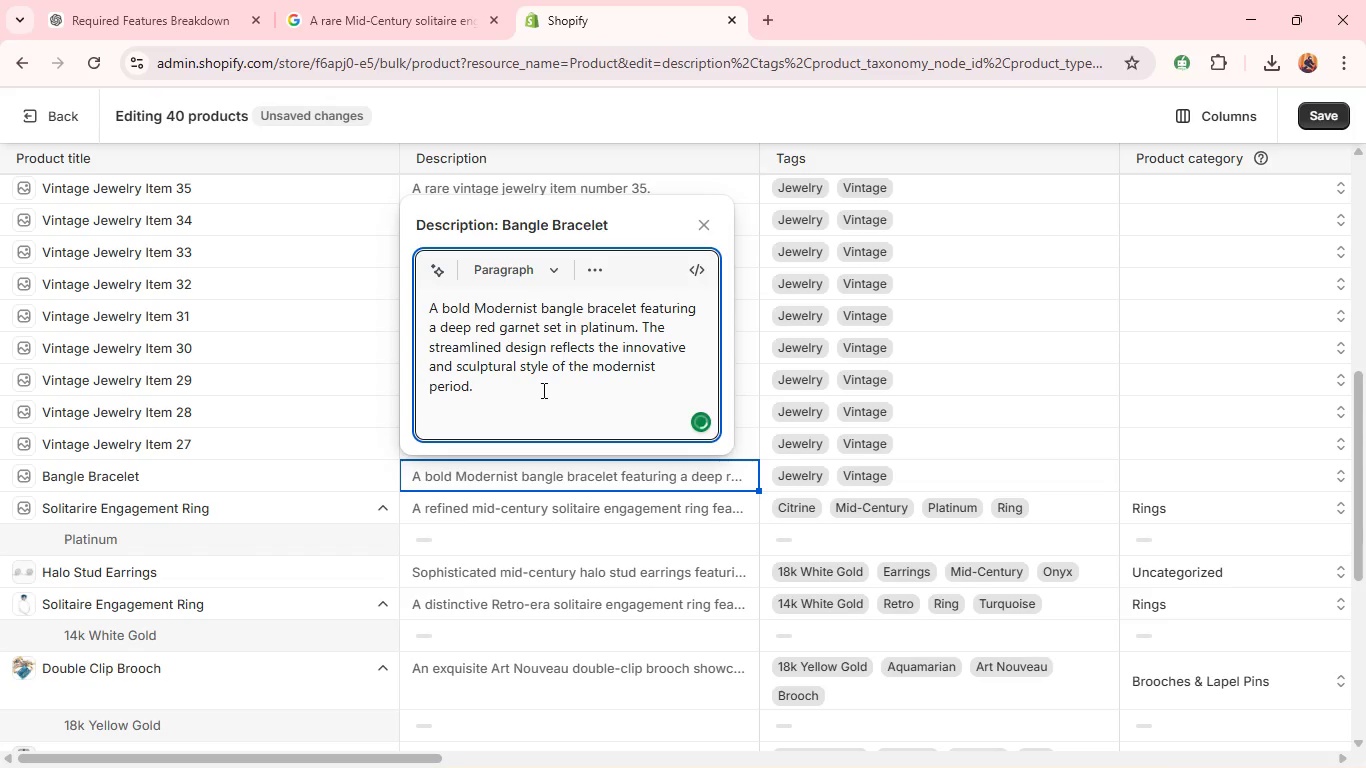 
left_click([538, 394])
 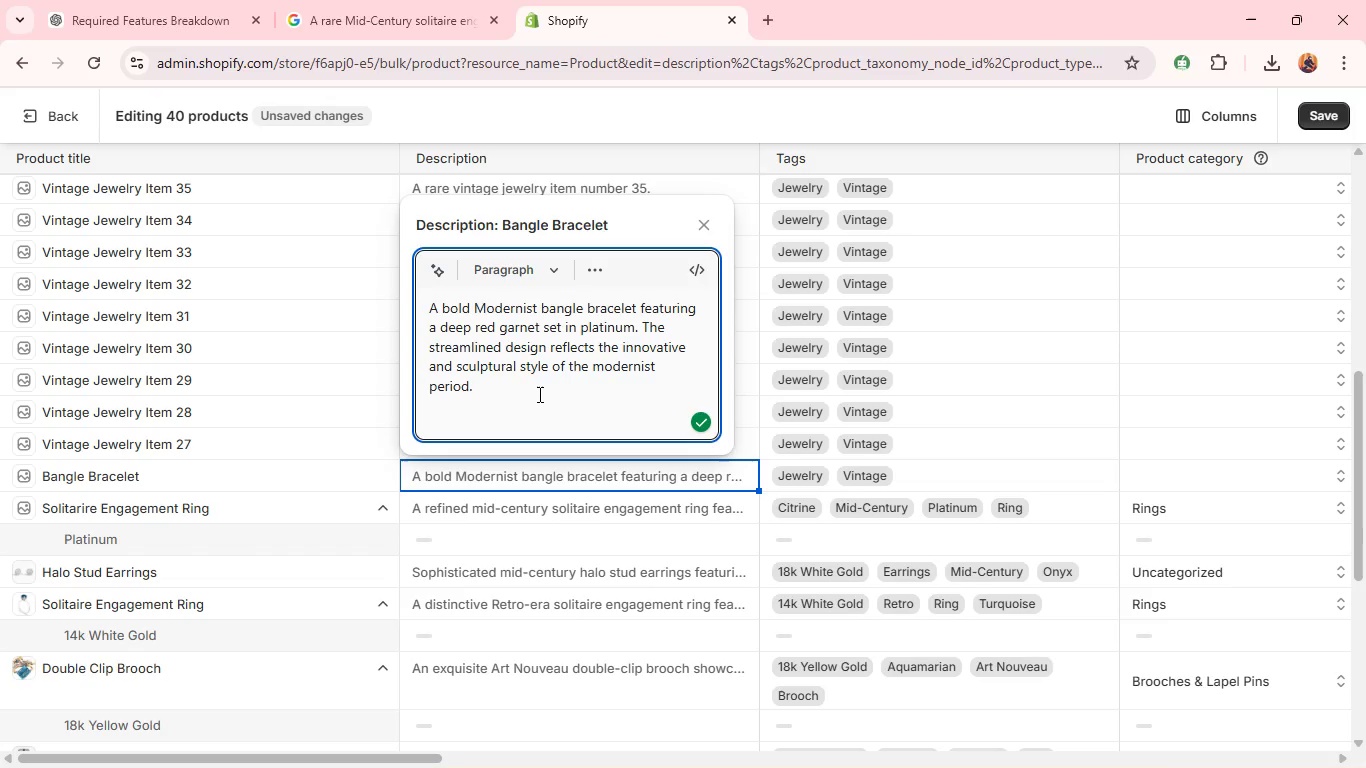 
key(Enter)
 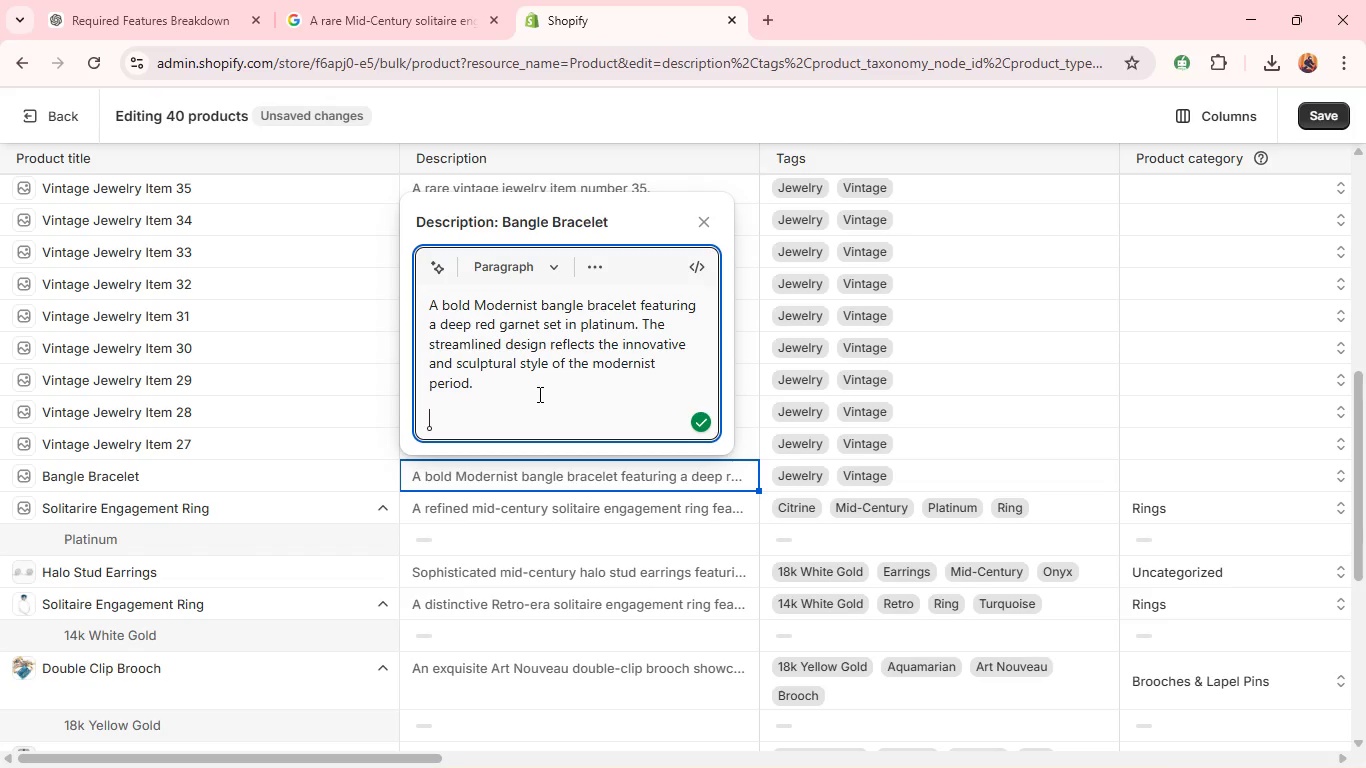 
type(A striking and contemporary vinta)
 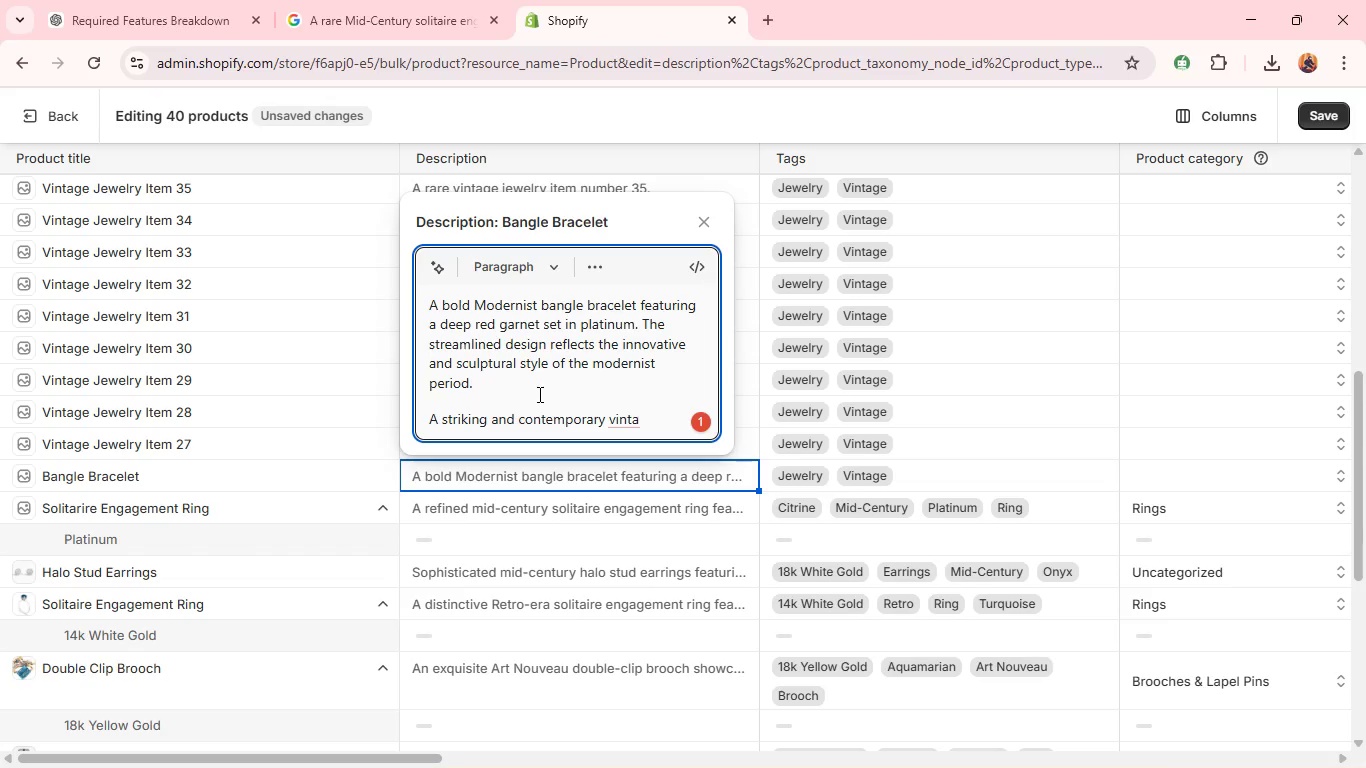 
wait(14.27)
 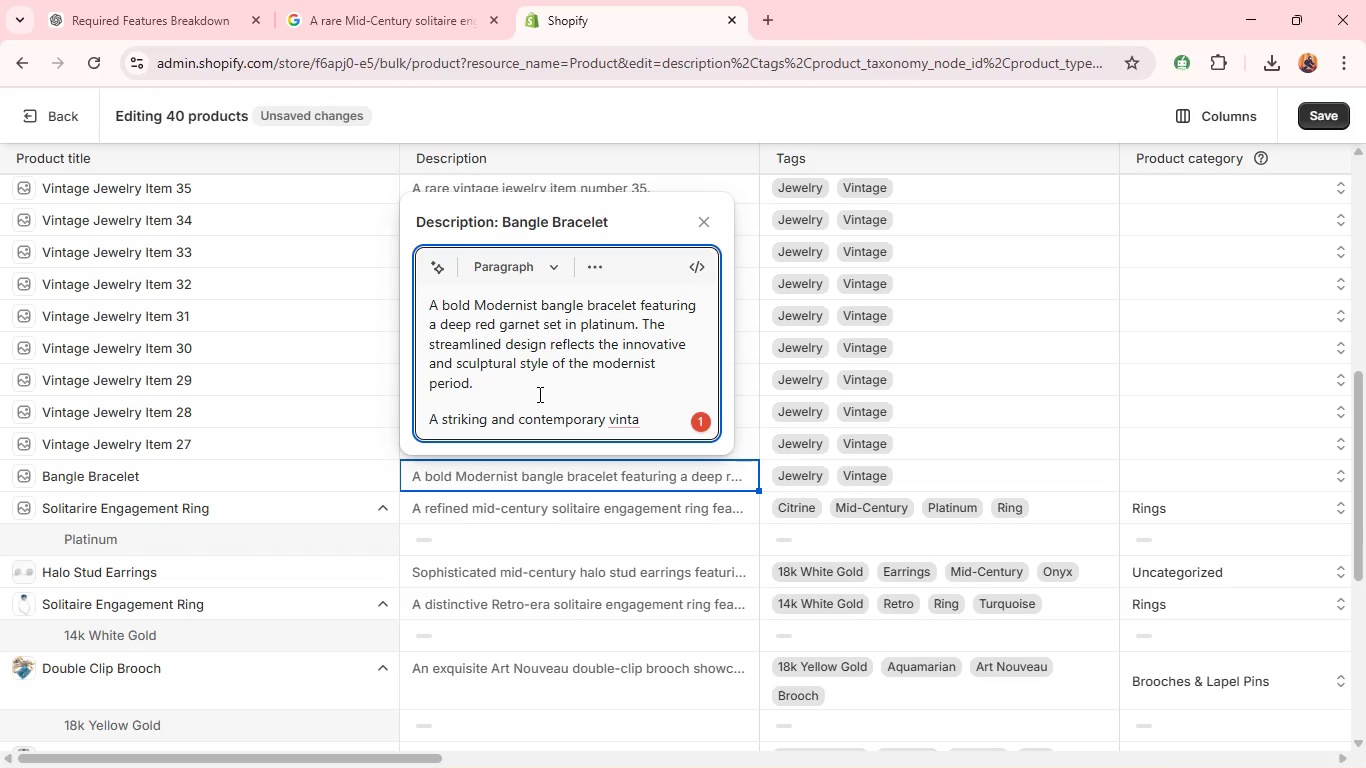 
type(ge item-only one available.)
 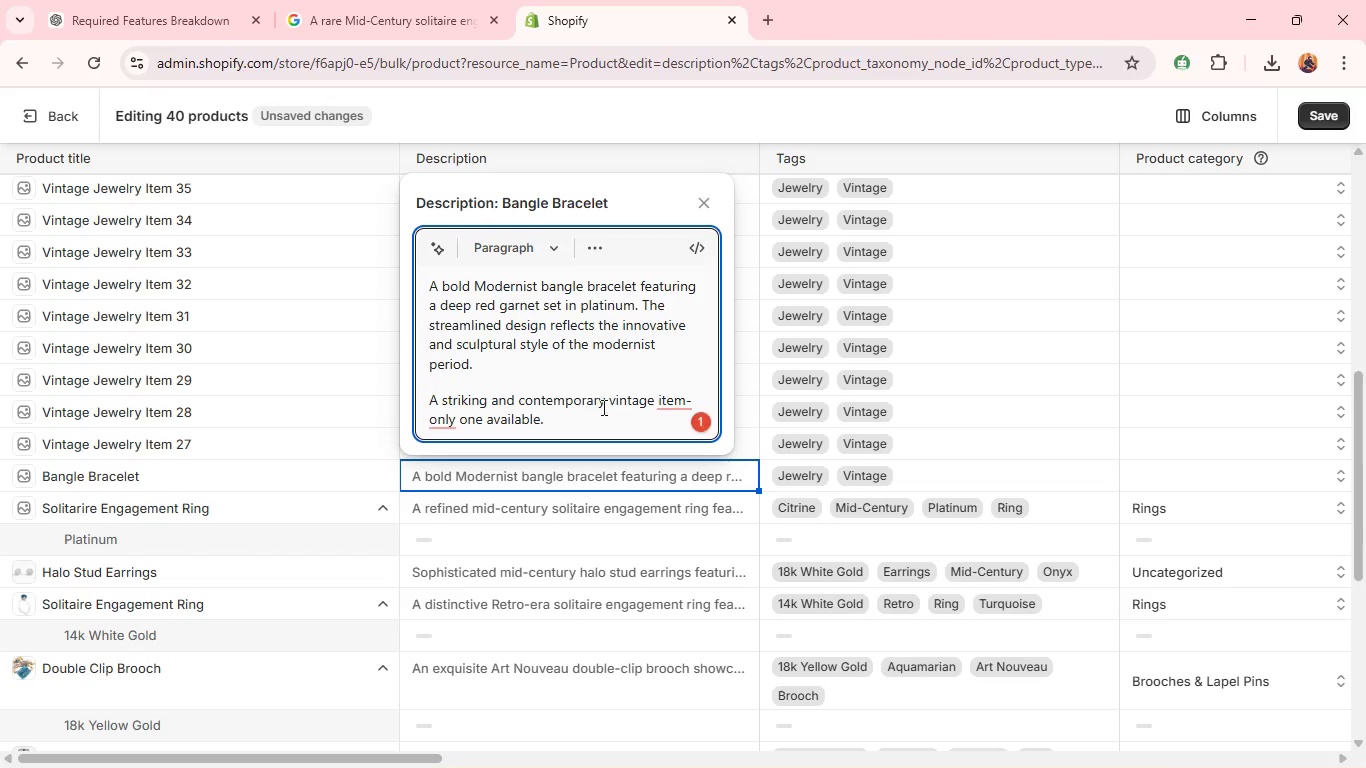 
wait(7.33)
 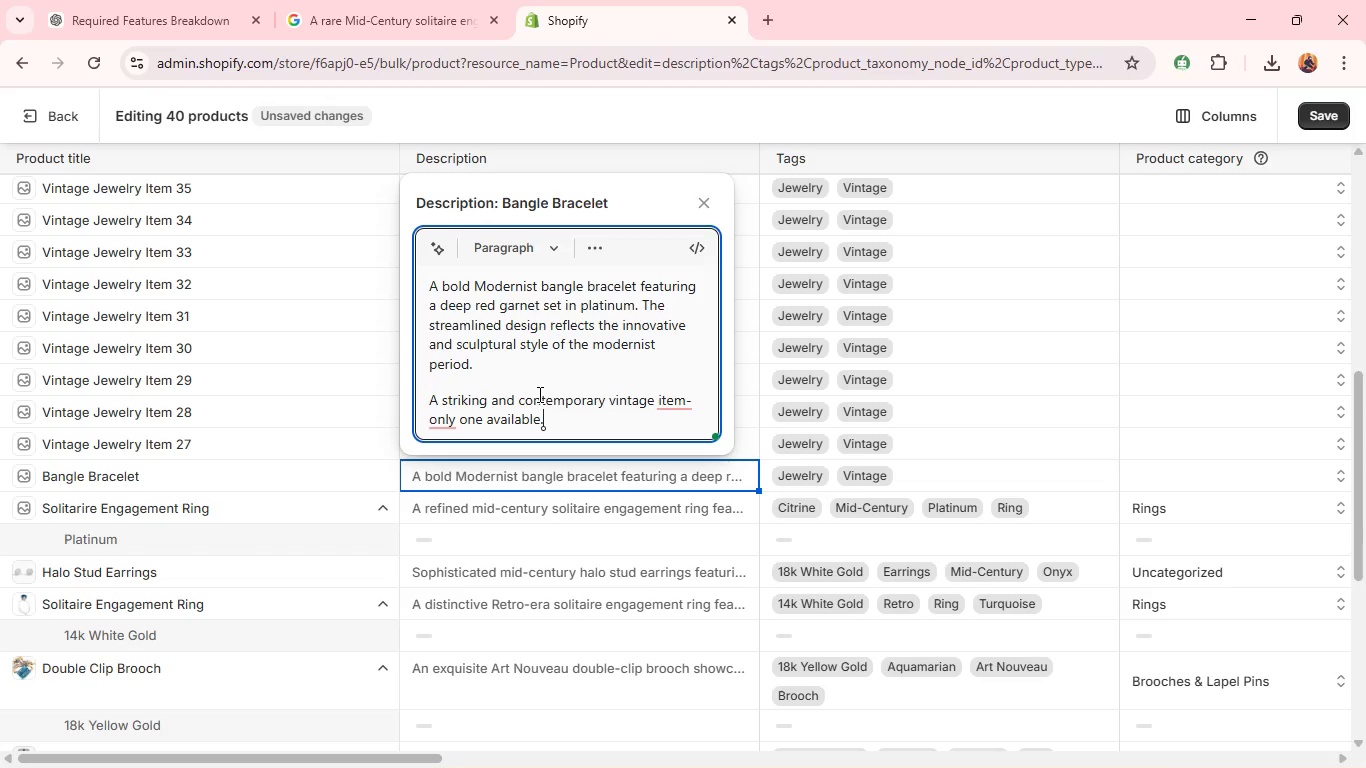 
left_click([662, 403])
 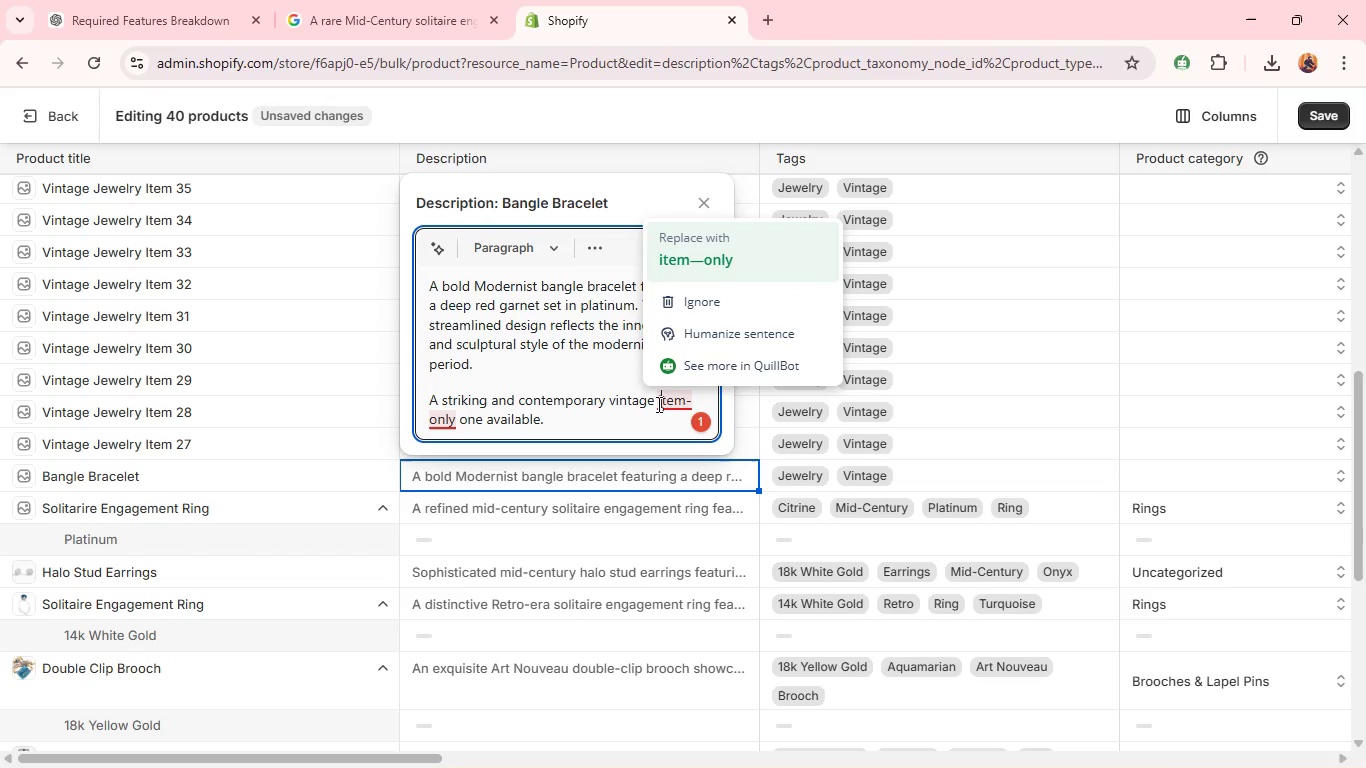 
left_click_drag(start_coordinate=[657, 404], to_coordinate=[699, 440])
 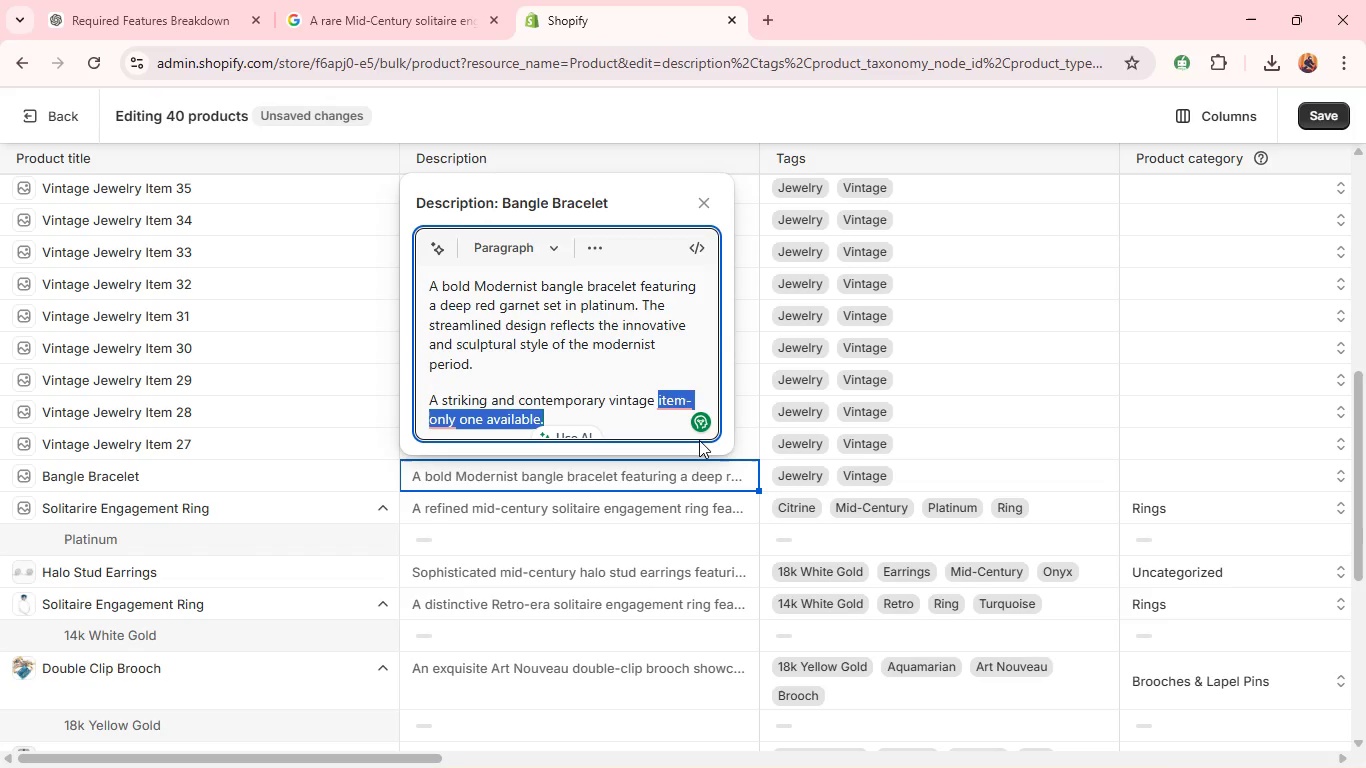 
type(piece.)
 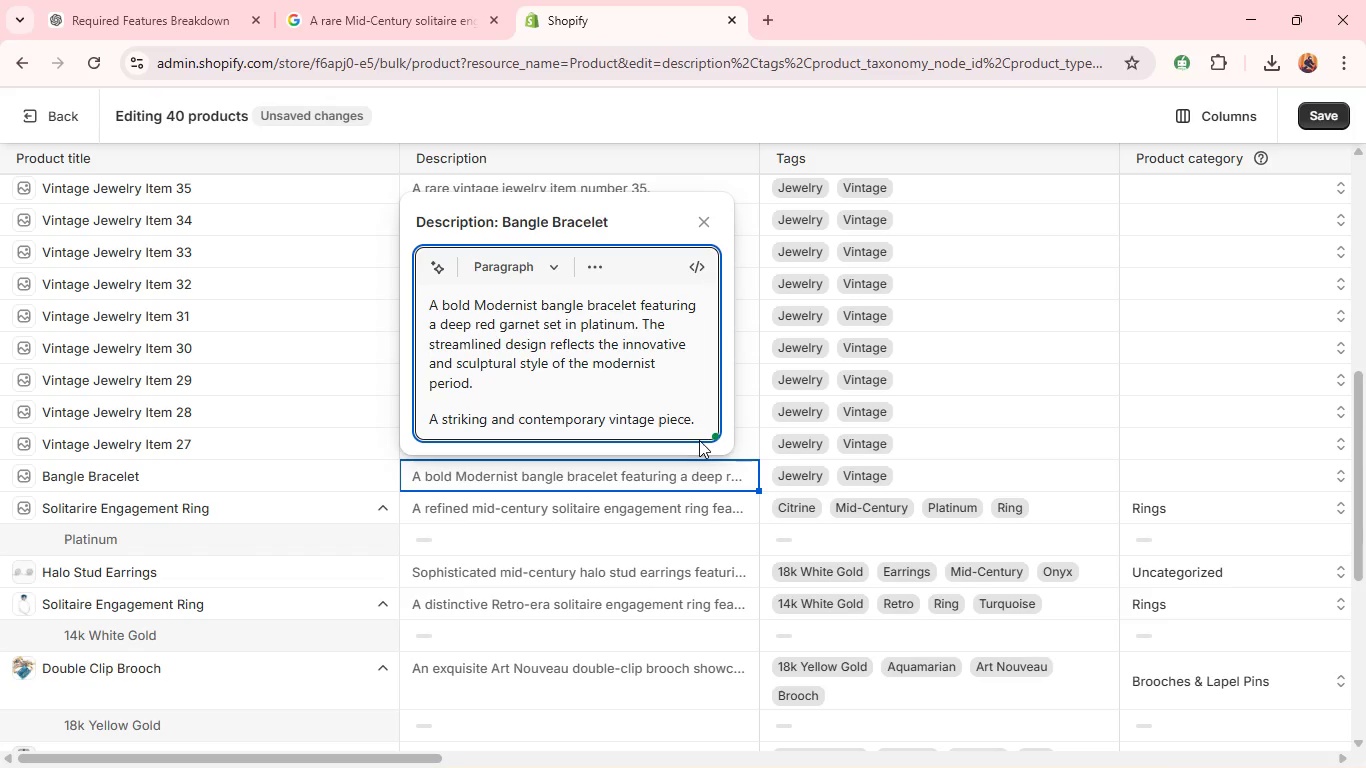 
key(Enter)
 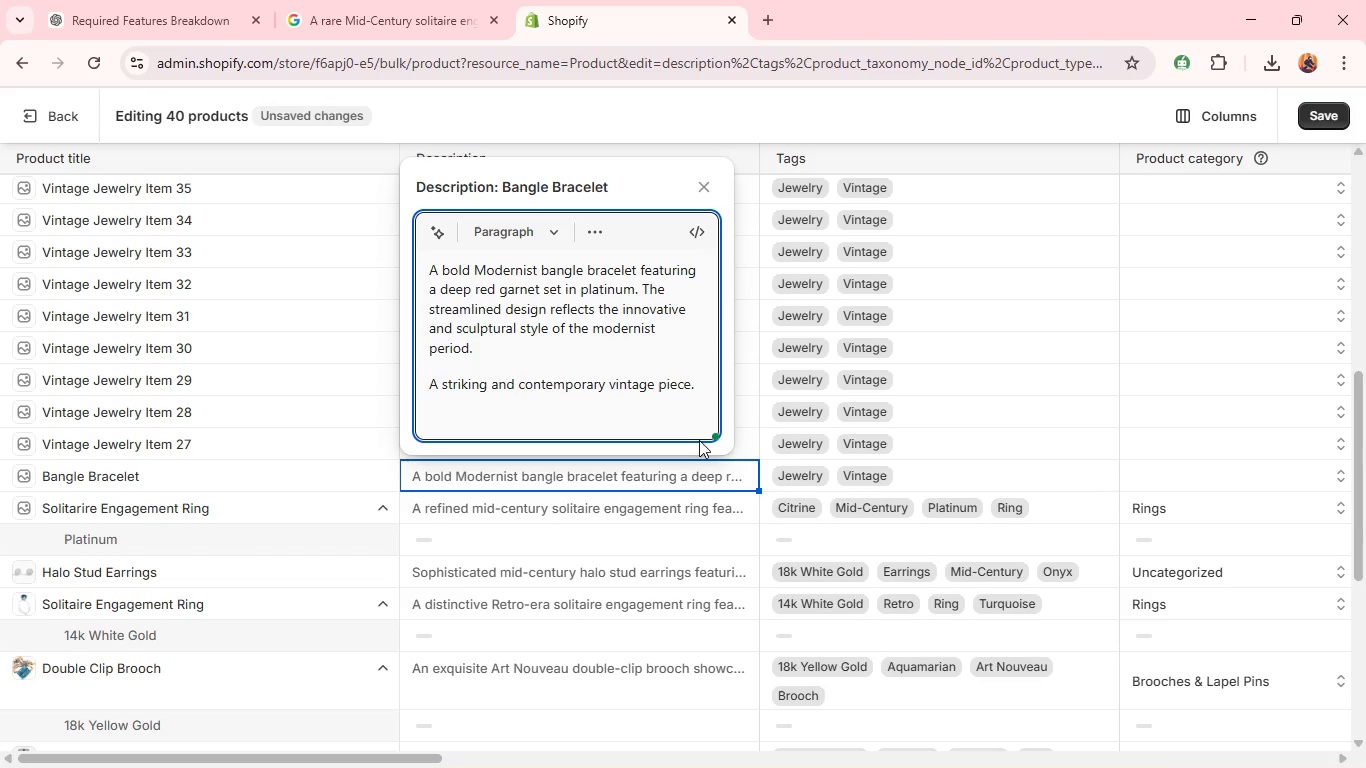 
type(Era: Modernist)
 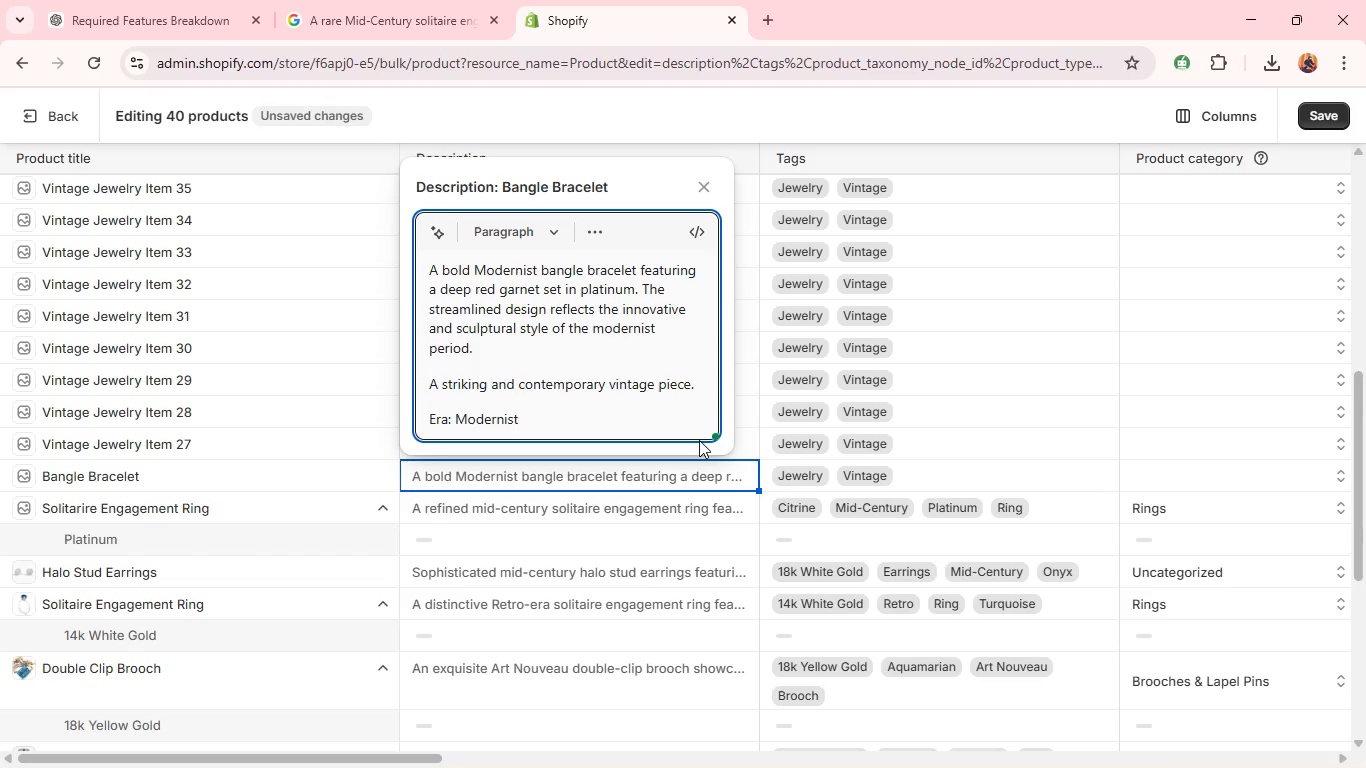 
key(Shift+Enter)
 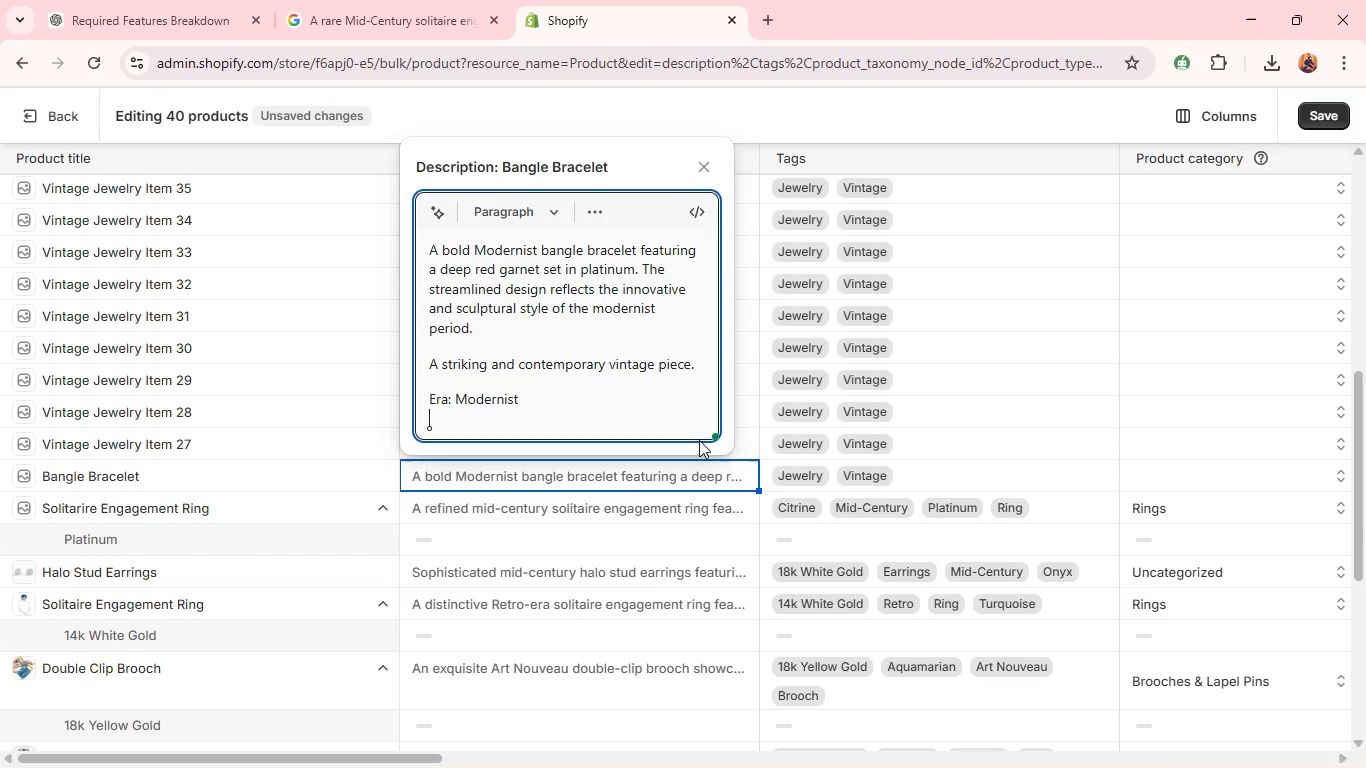 
type(Metal: Platinum)
 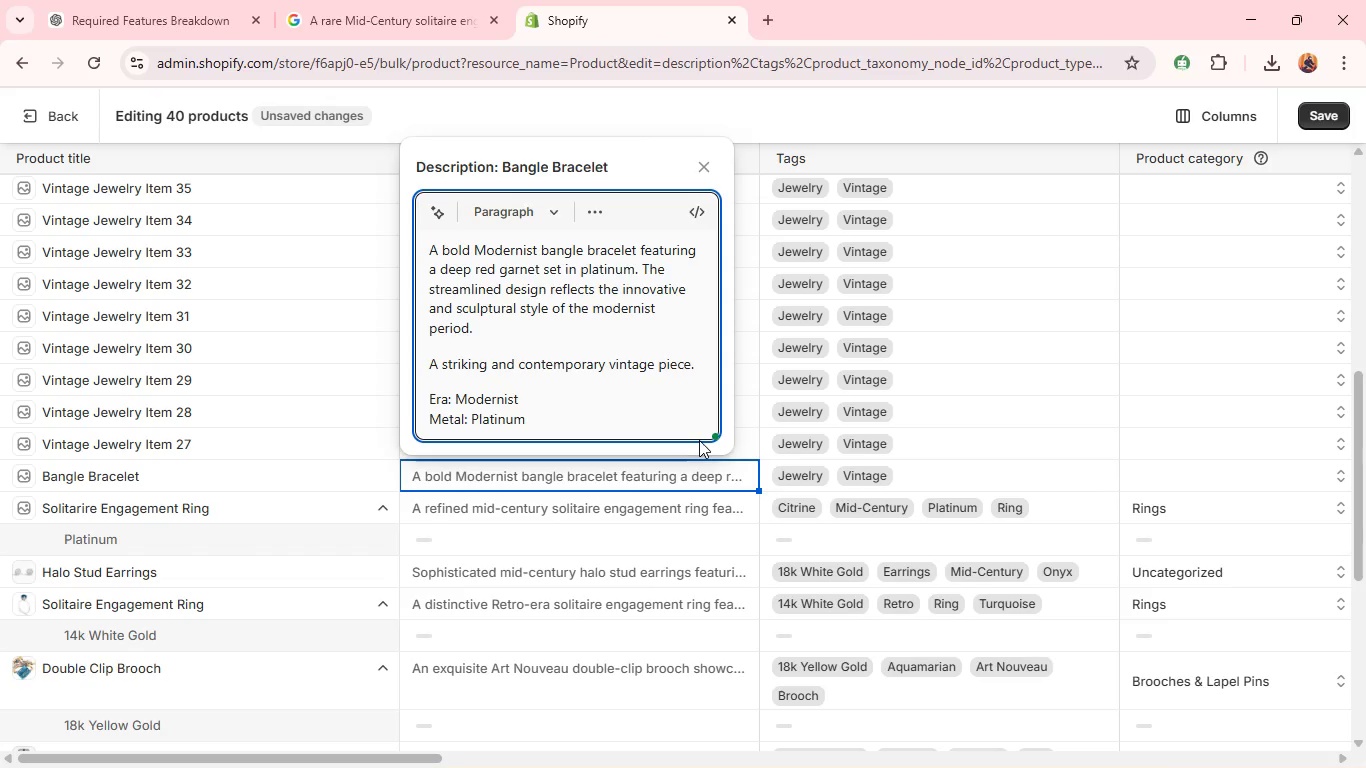 
key(Shift+Enter)
 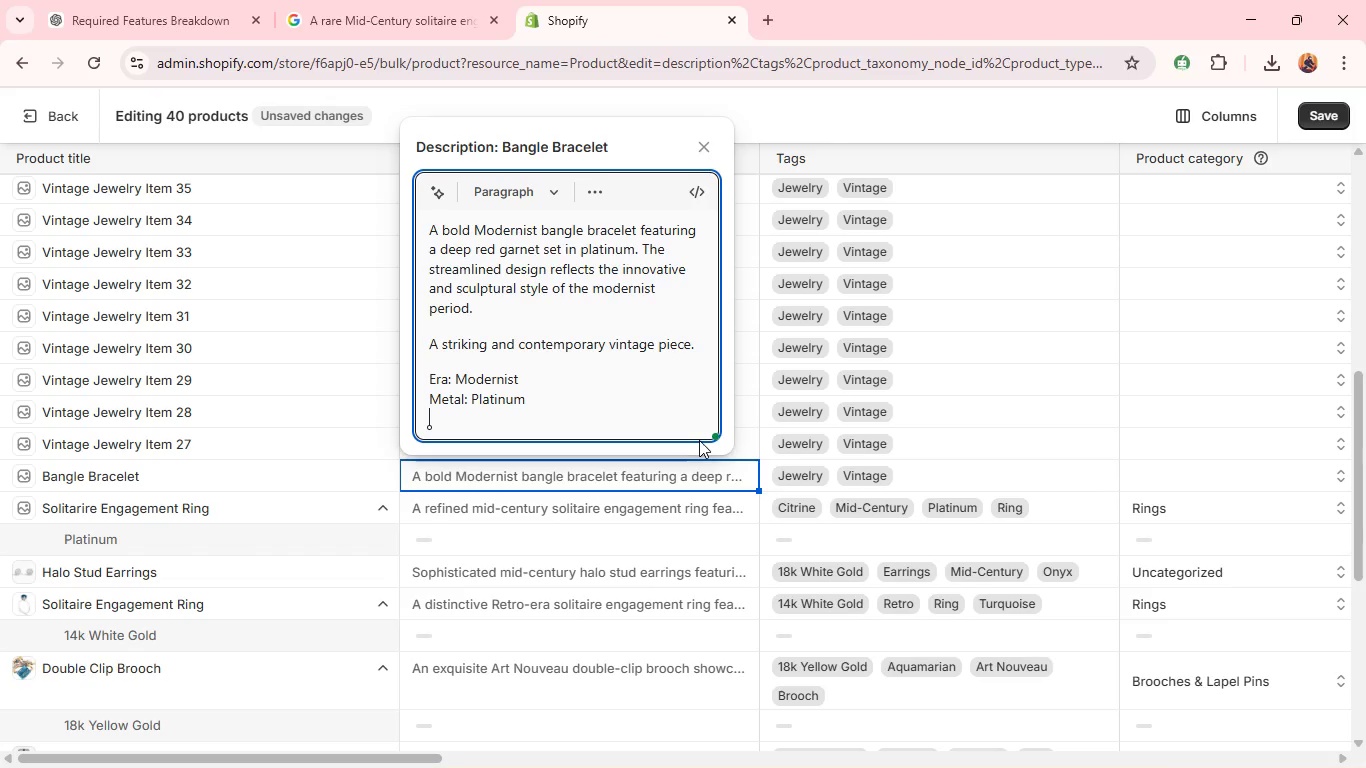 
type(Primary Gemstone: Garnet)
 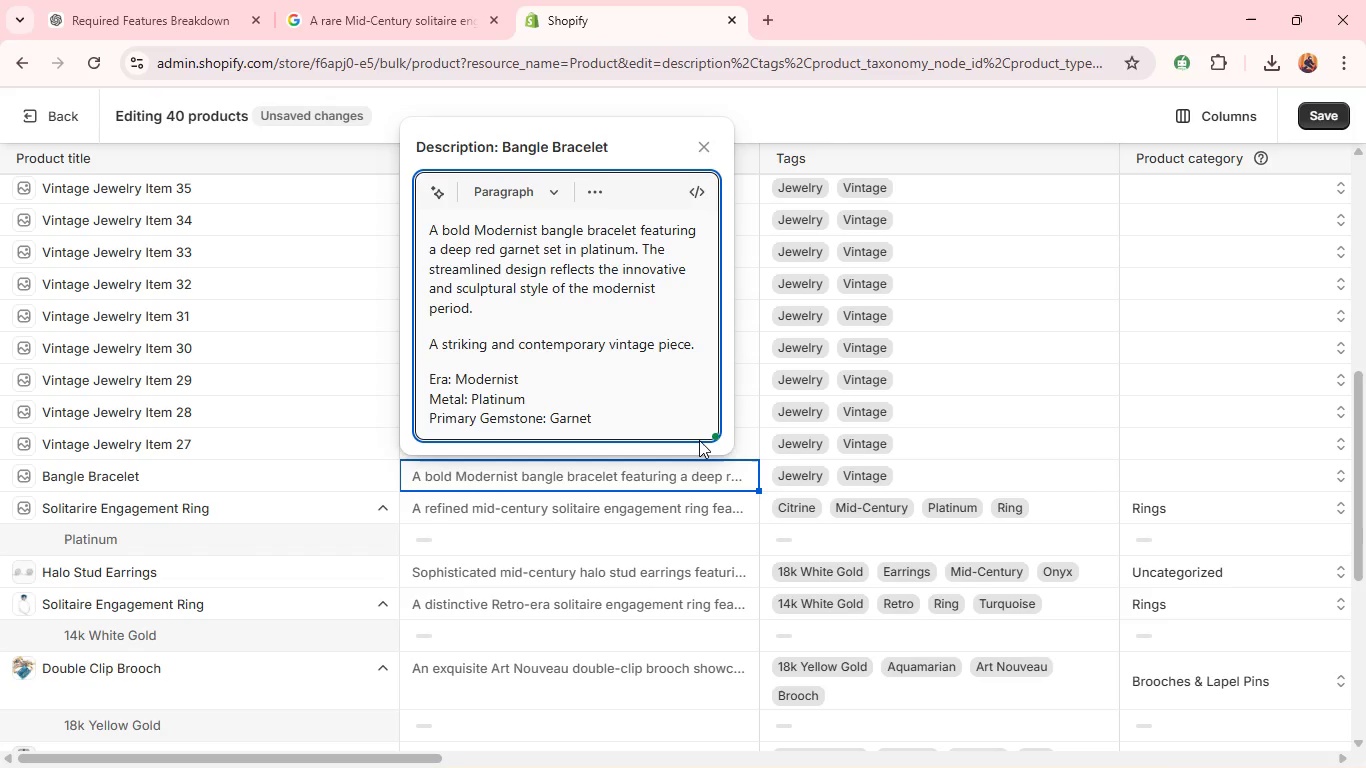 
key(Enter)
 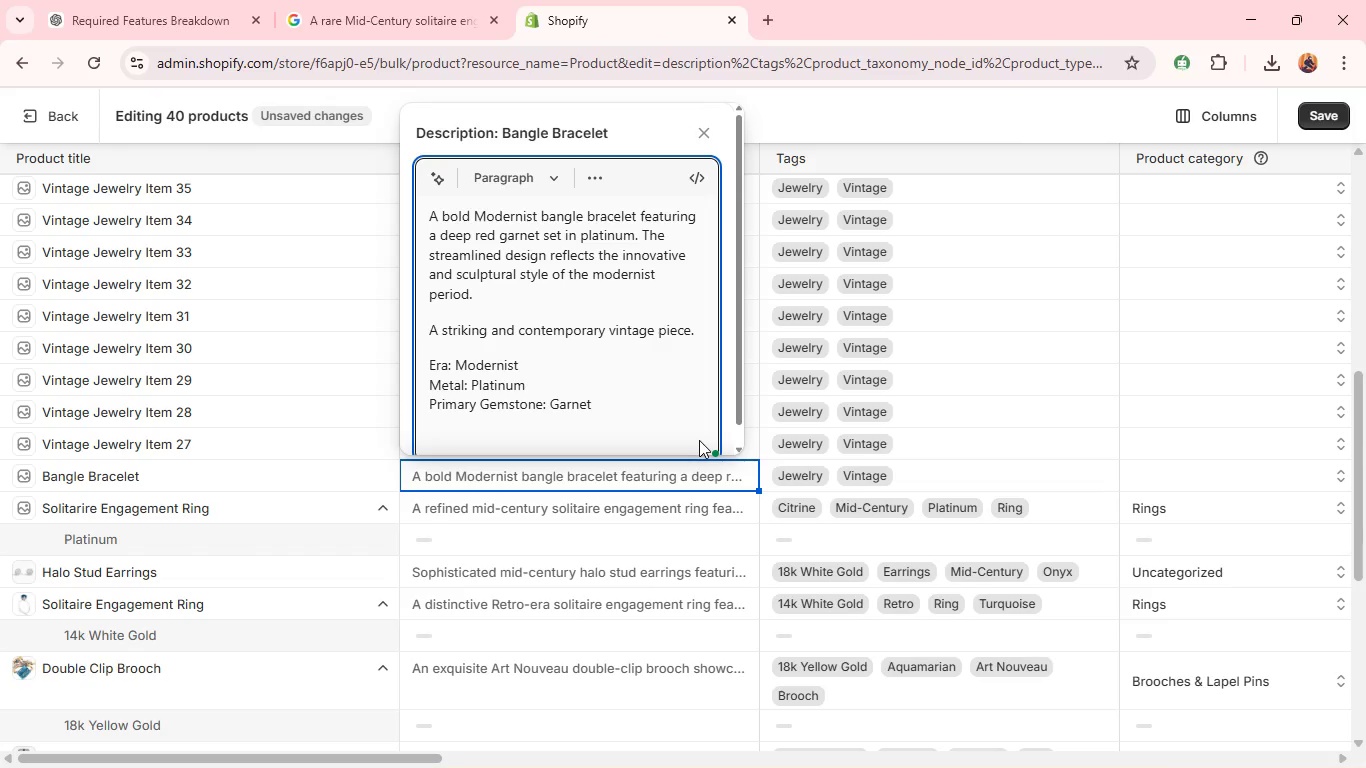 
type(This is a unique vintage item-only one available.)
 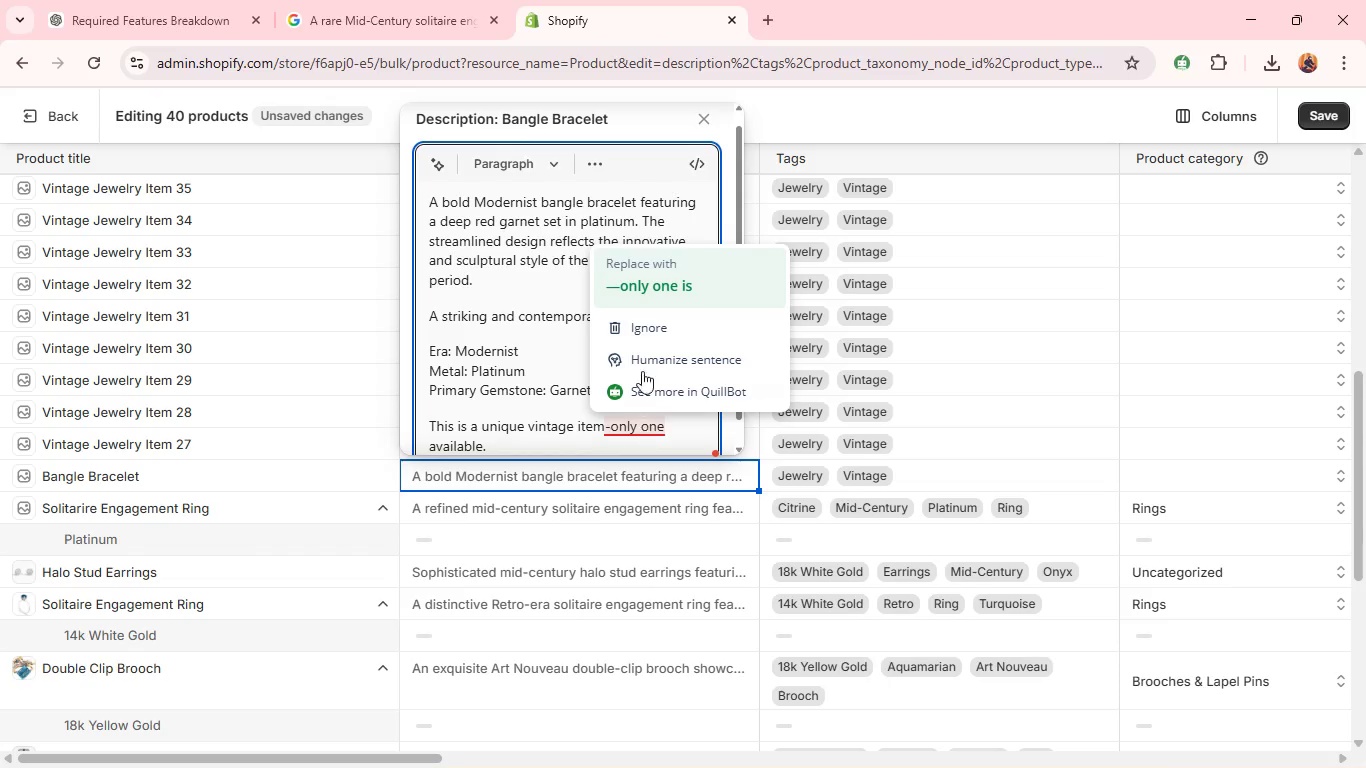 
left_click([640, 290])
 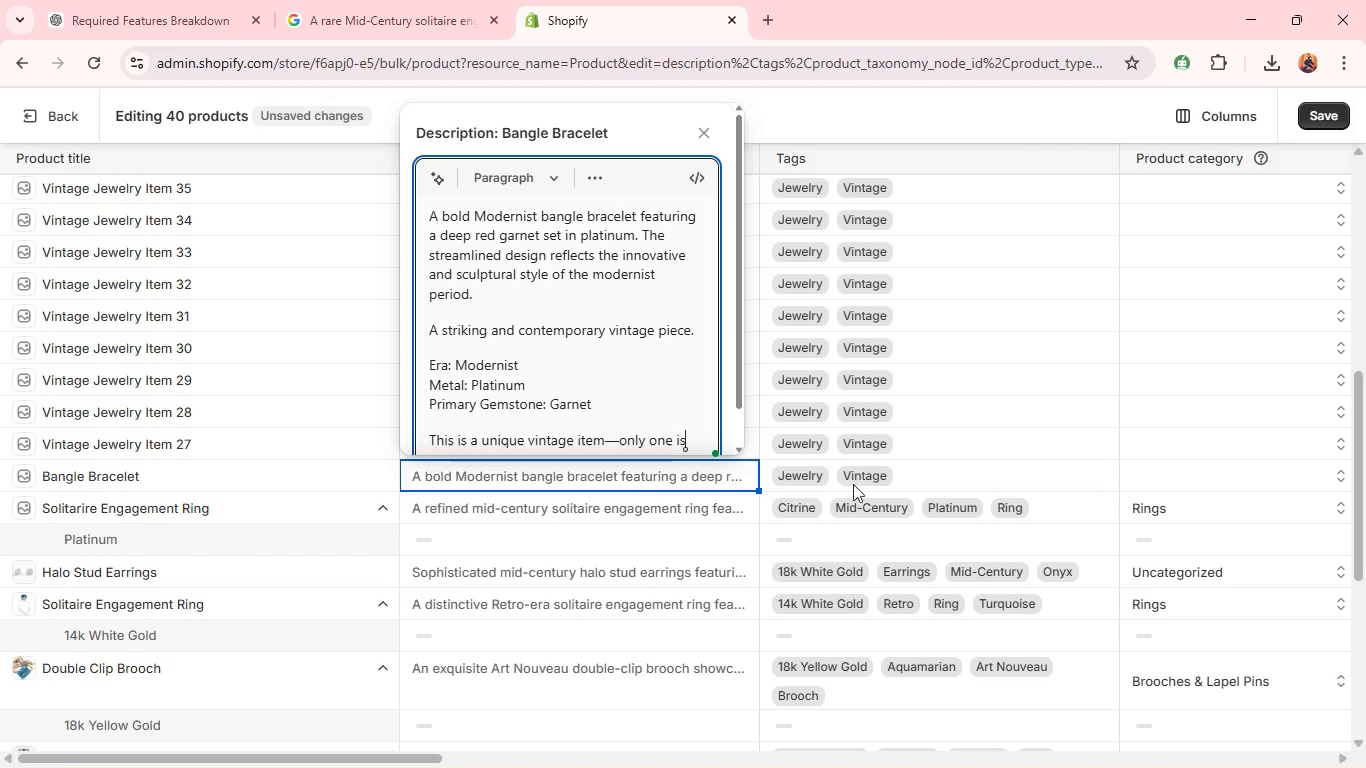 
left_click([931, 478])
 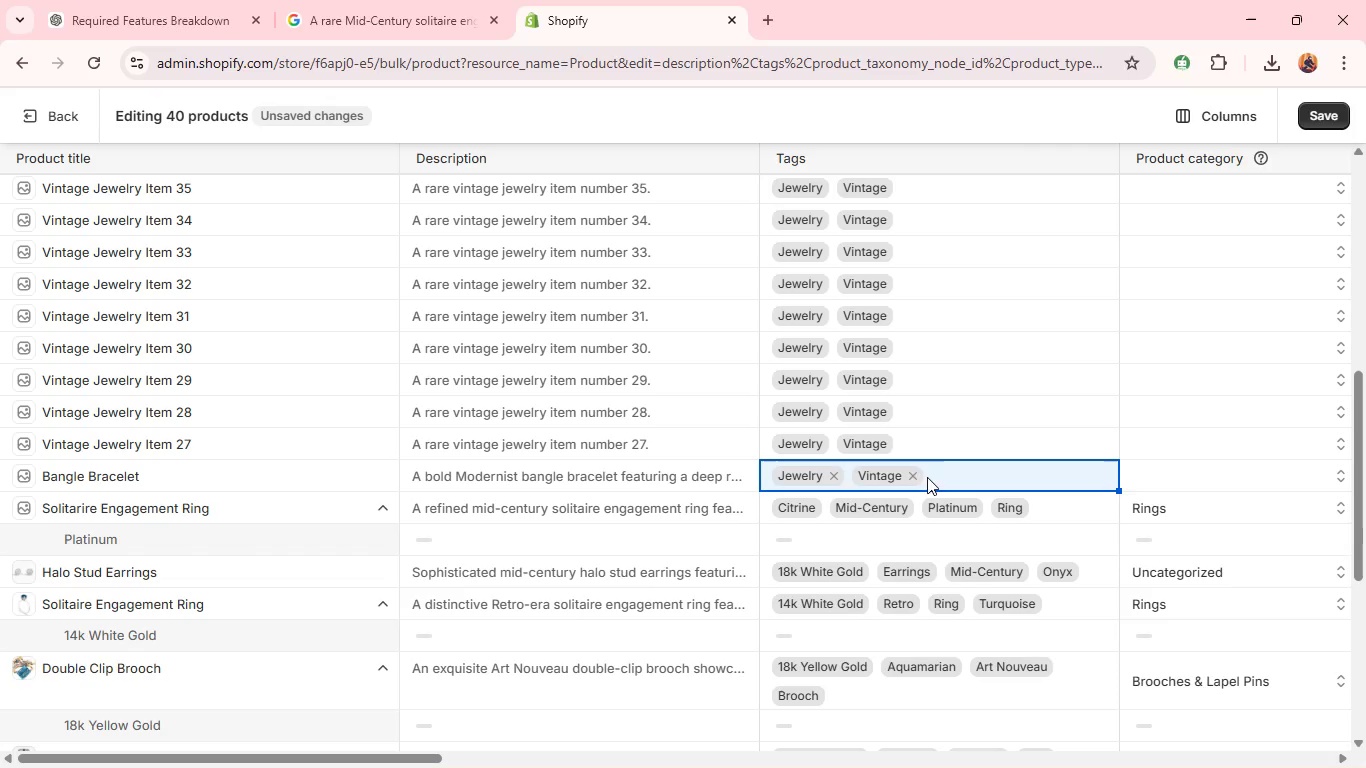 
left_click([909, 471])
 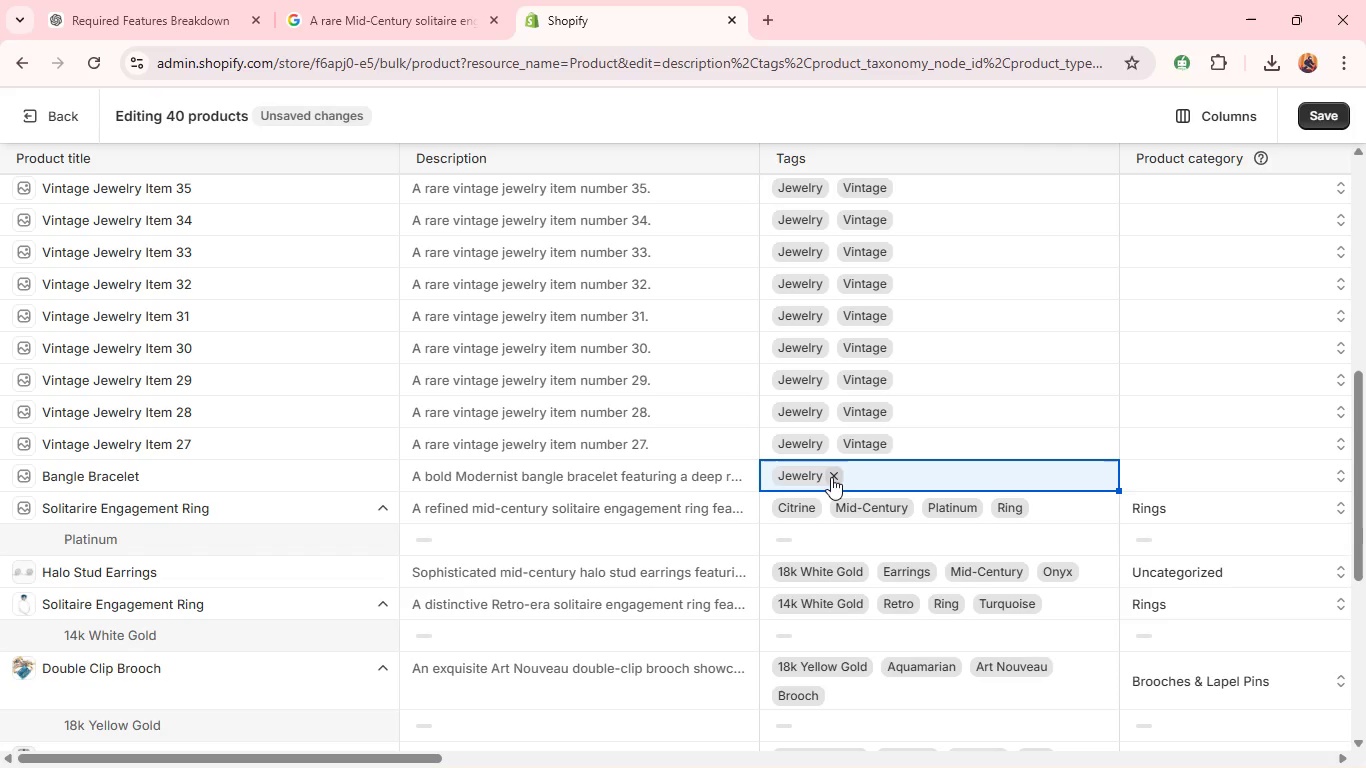 
left_click([830, 477])
 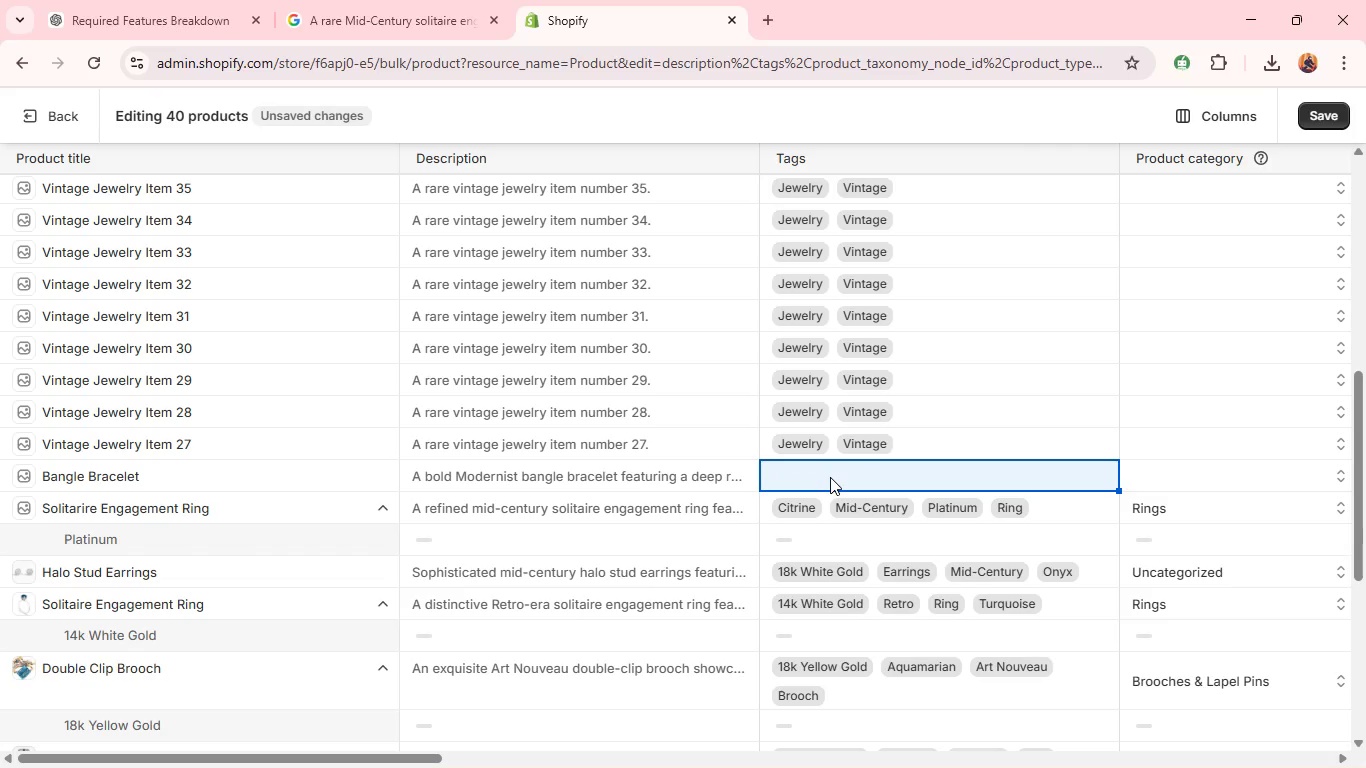 
wait(8.44)
 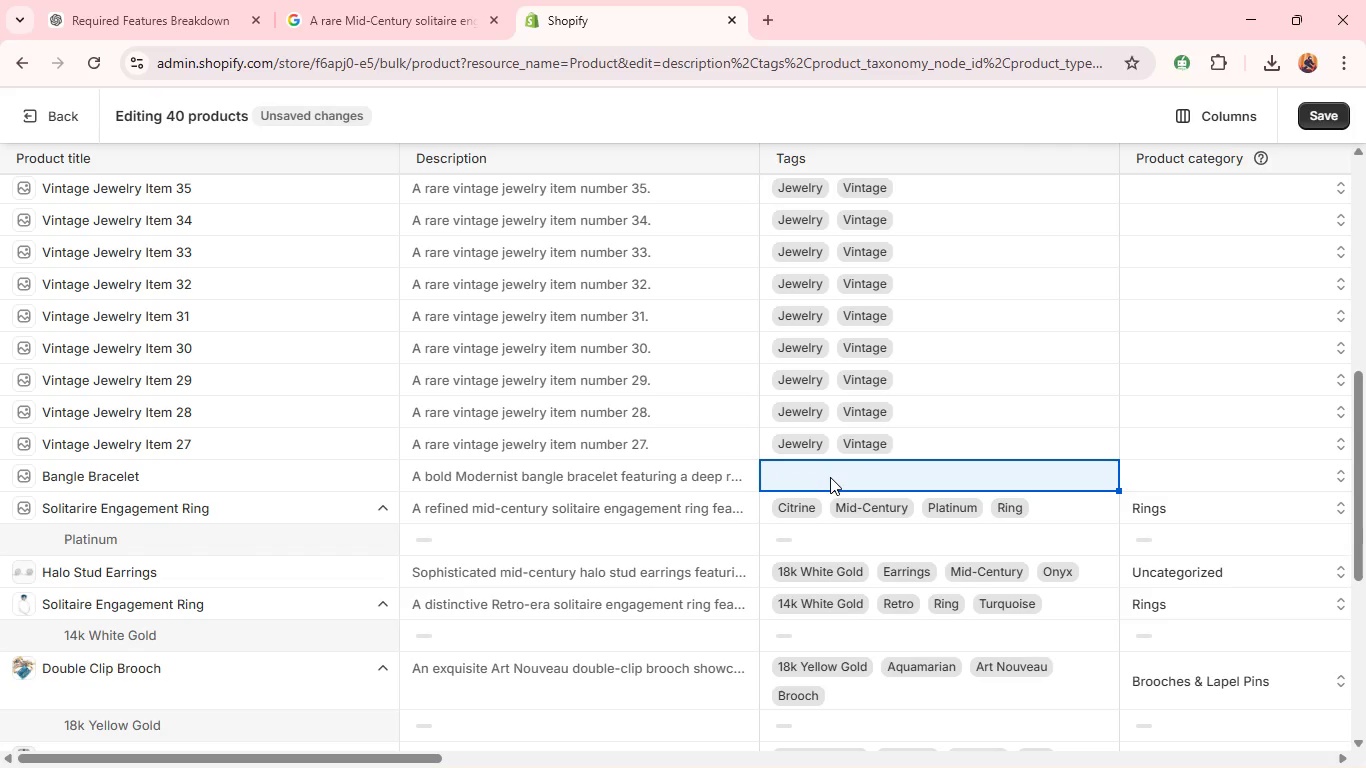 
type(Moder)
 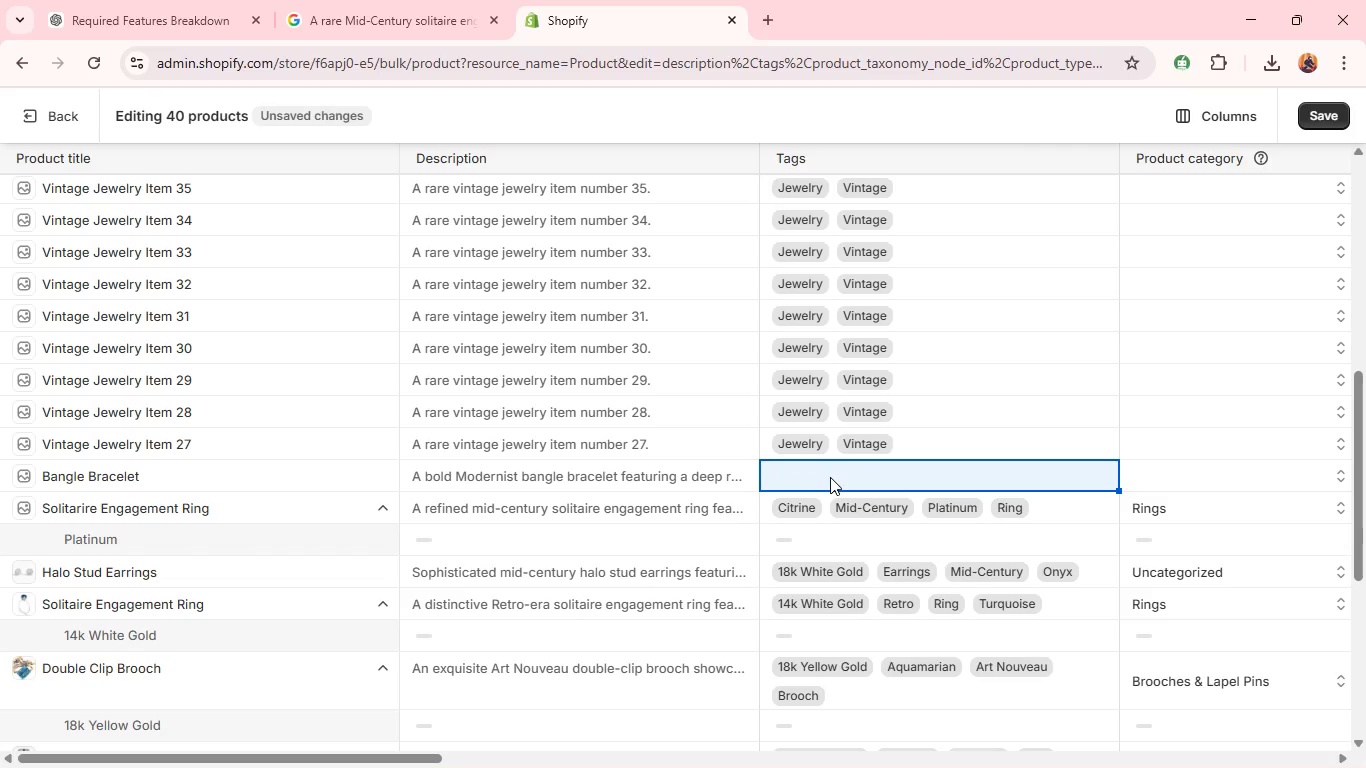 
left_click([830, 477])
 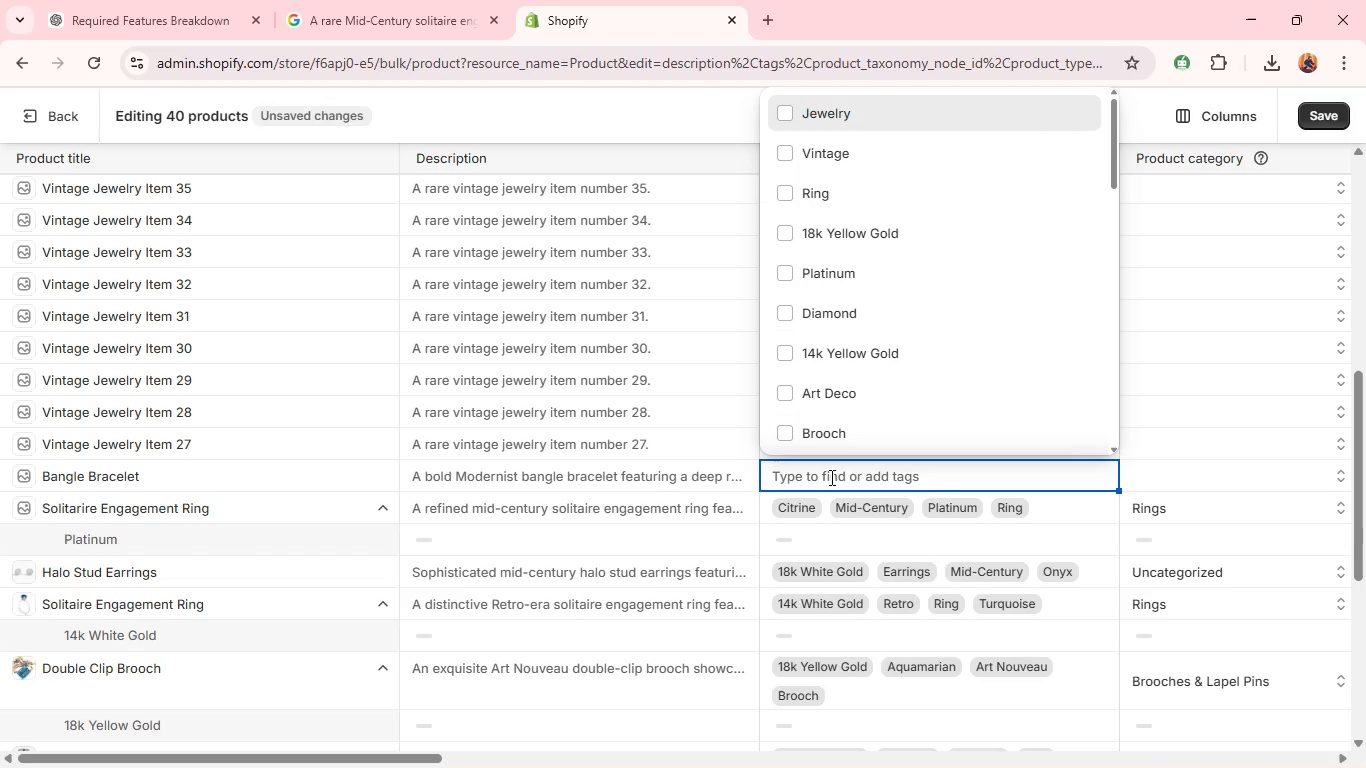 
key(Shift+M)
 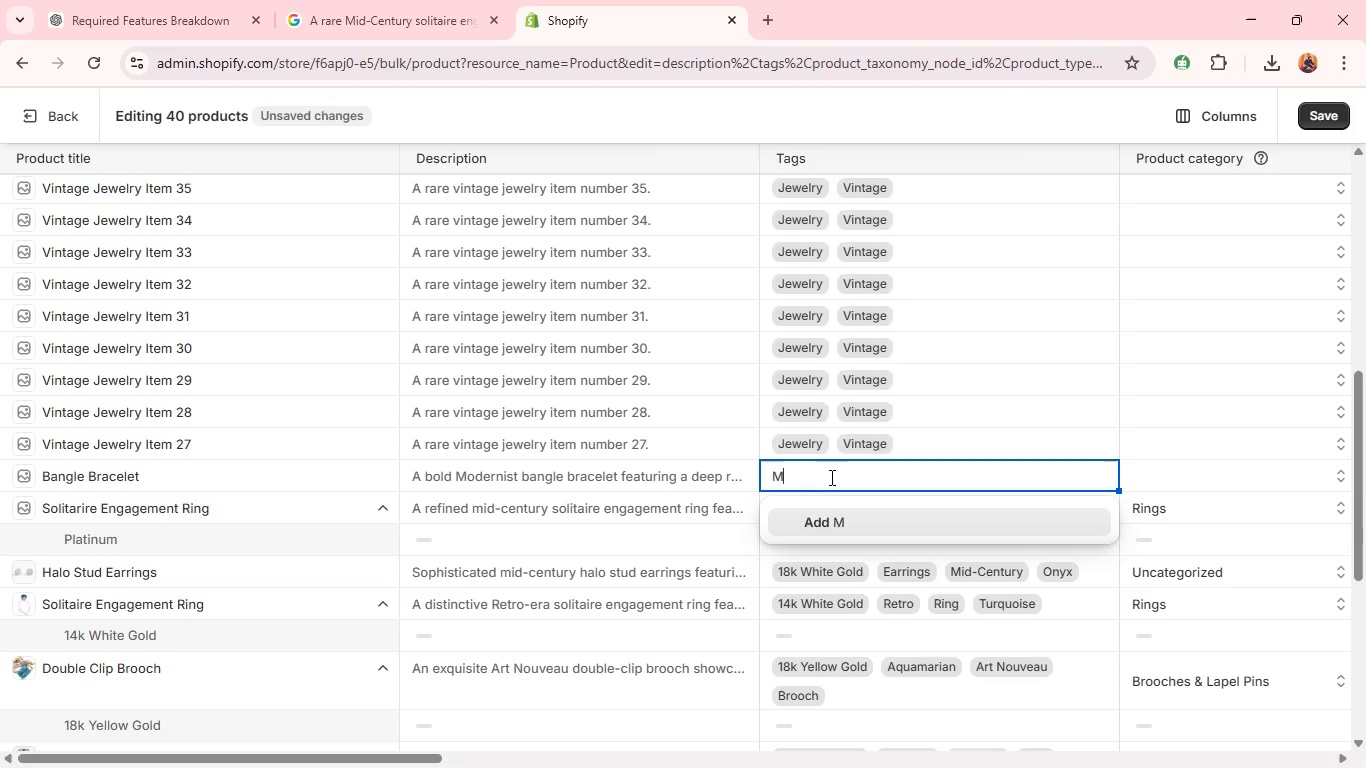 
key(O)
 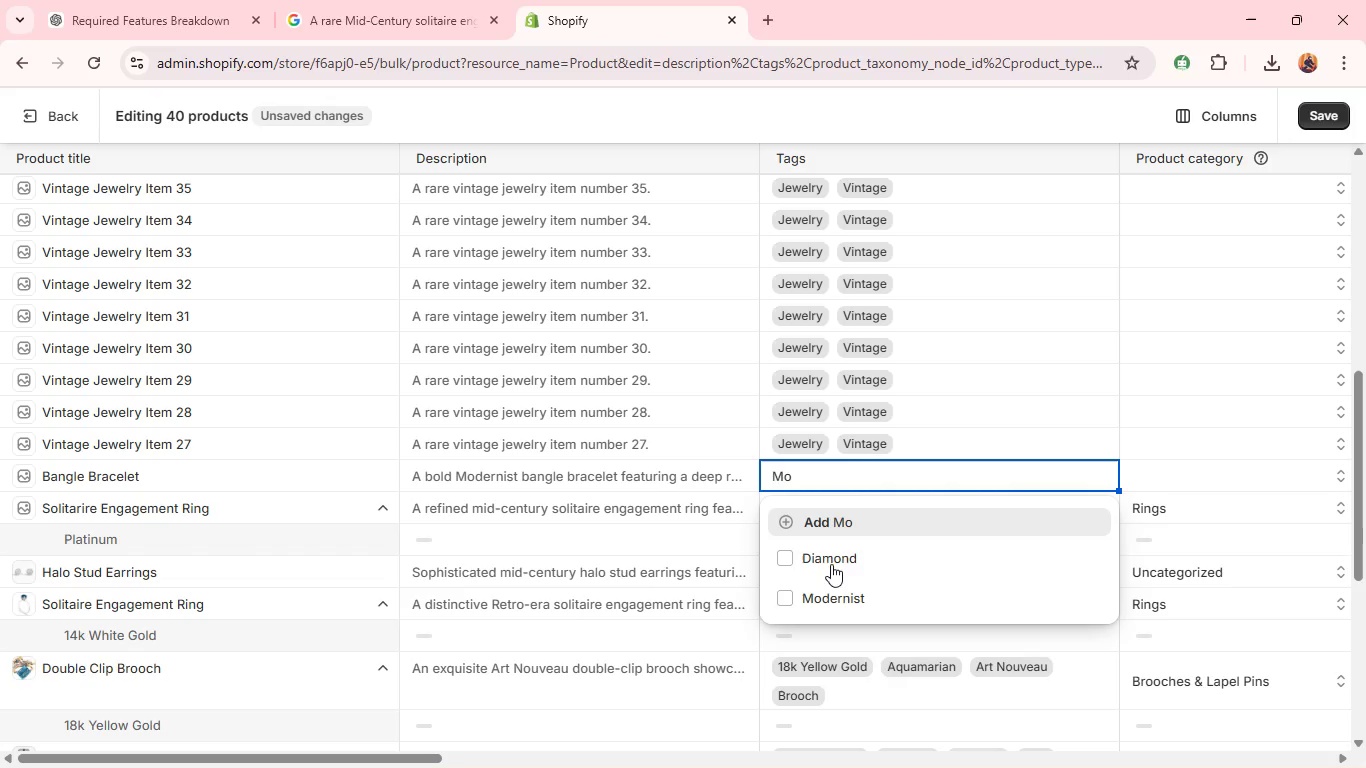 
left_click([831, 590])
 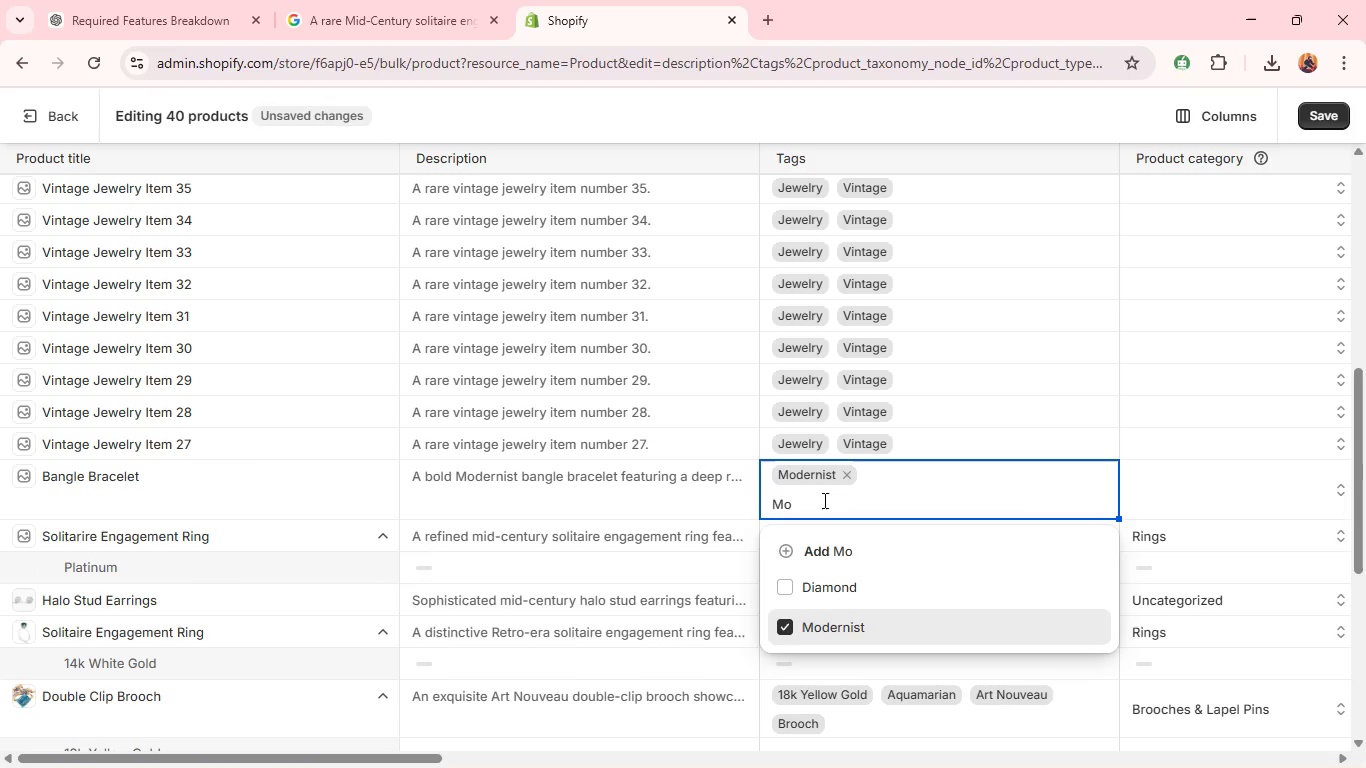 
double_click([823, 500])
 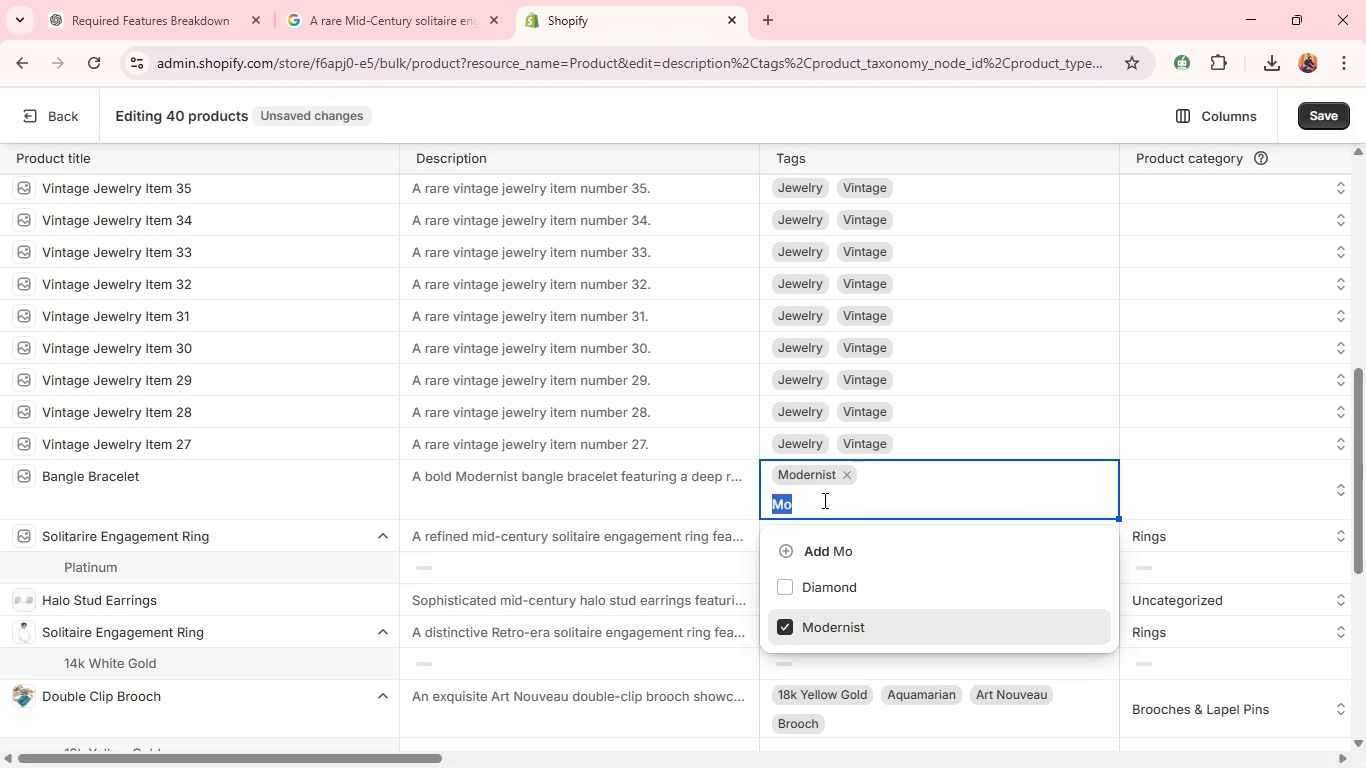 
type(Pla)
 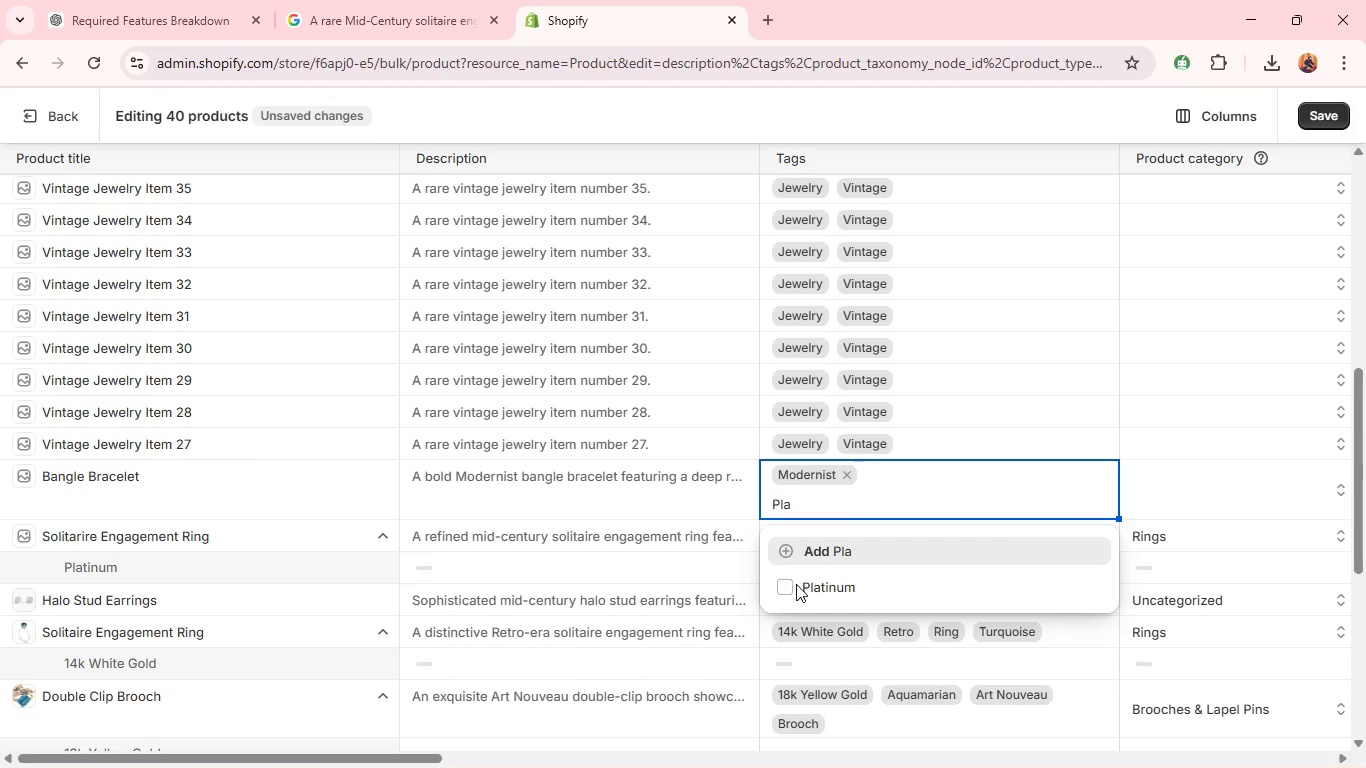 
left_click([796, 590])
 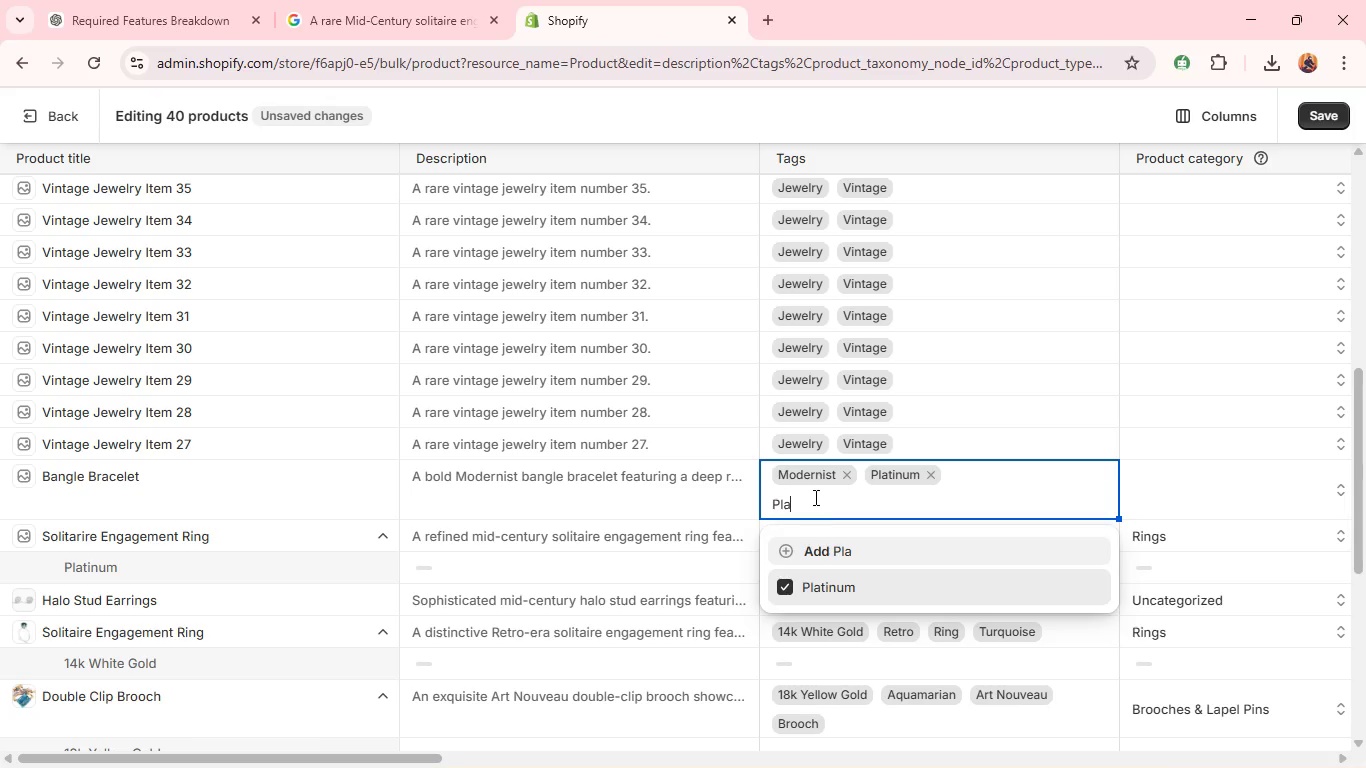 
double_click([815, 495])
 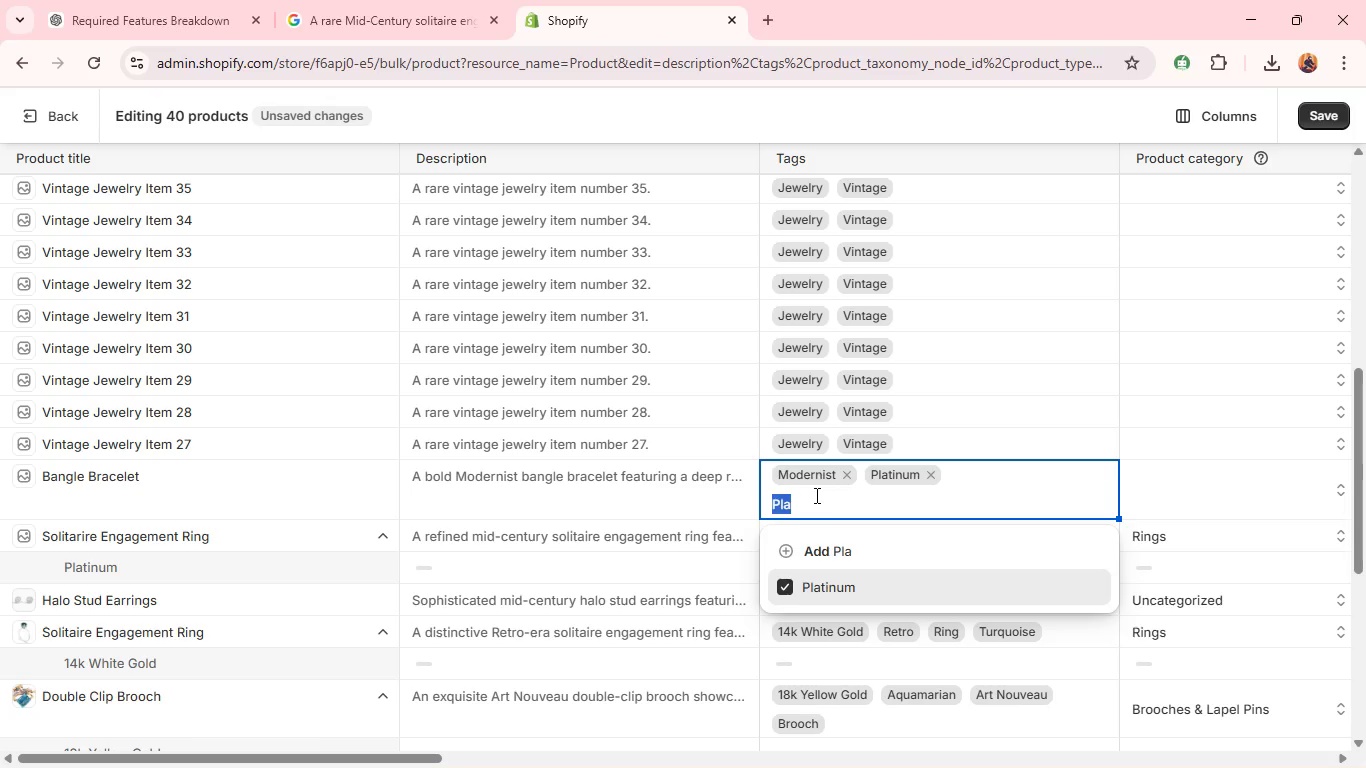 
triple_click([815, 495])
 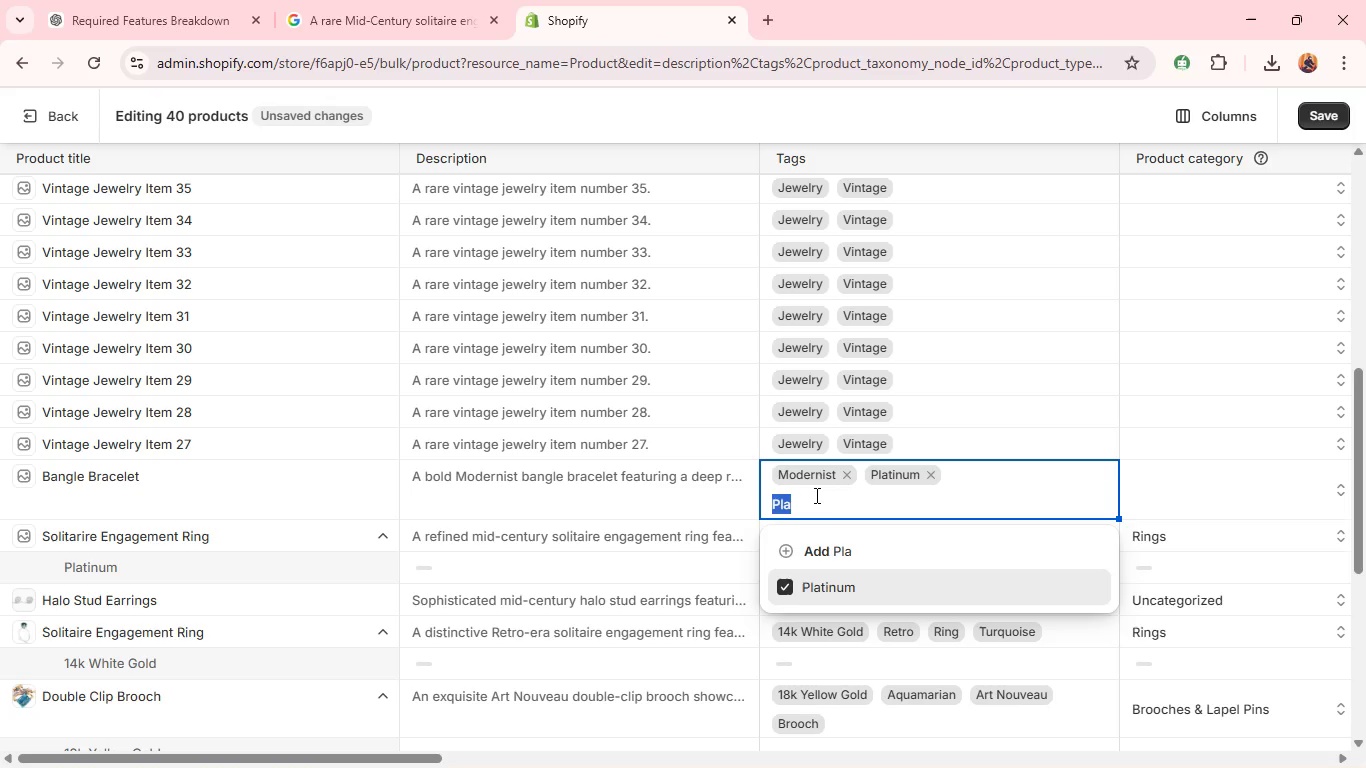 
hold_key(key=ShiftLeft, duration=0.56)
 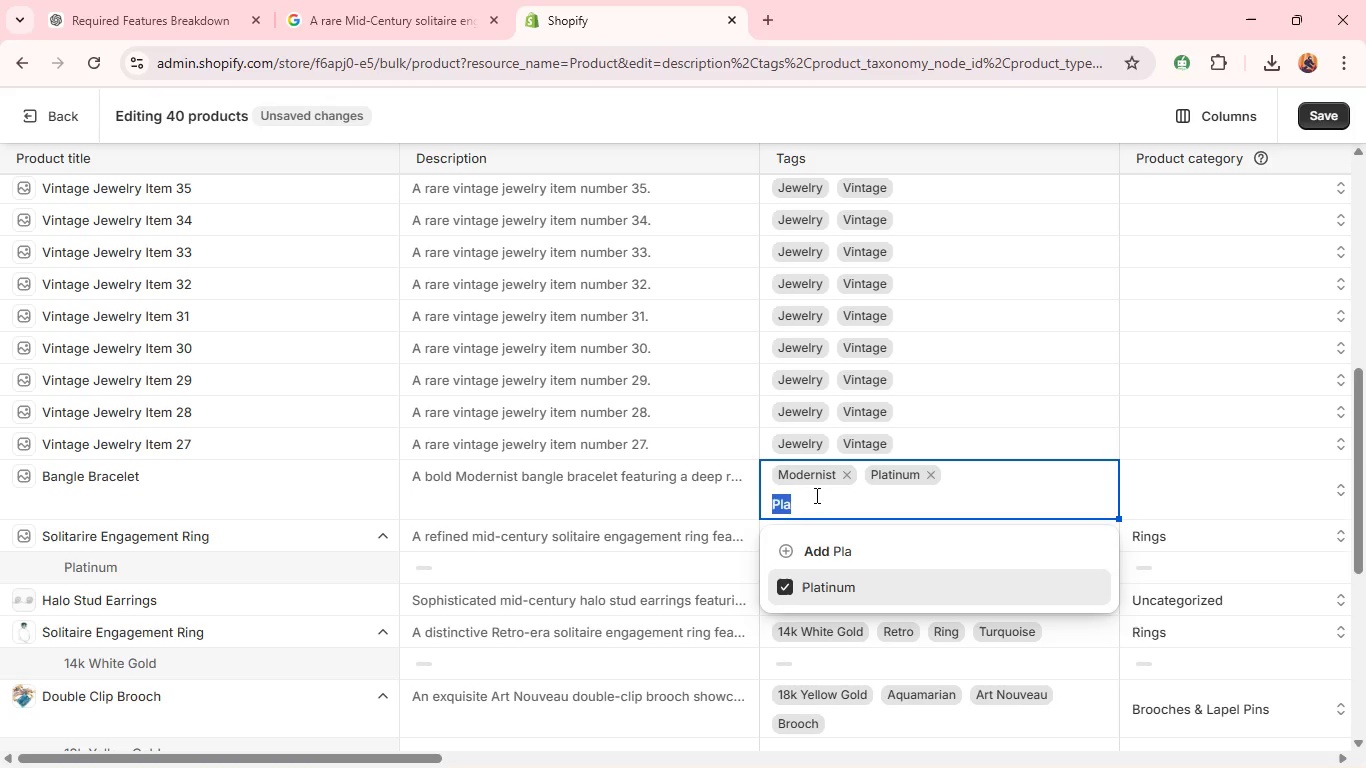 
type(Gar)
 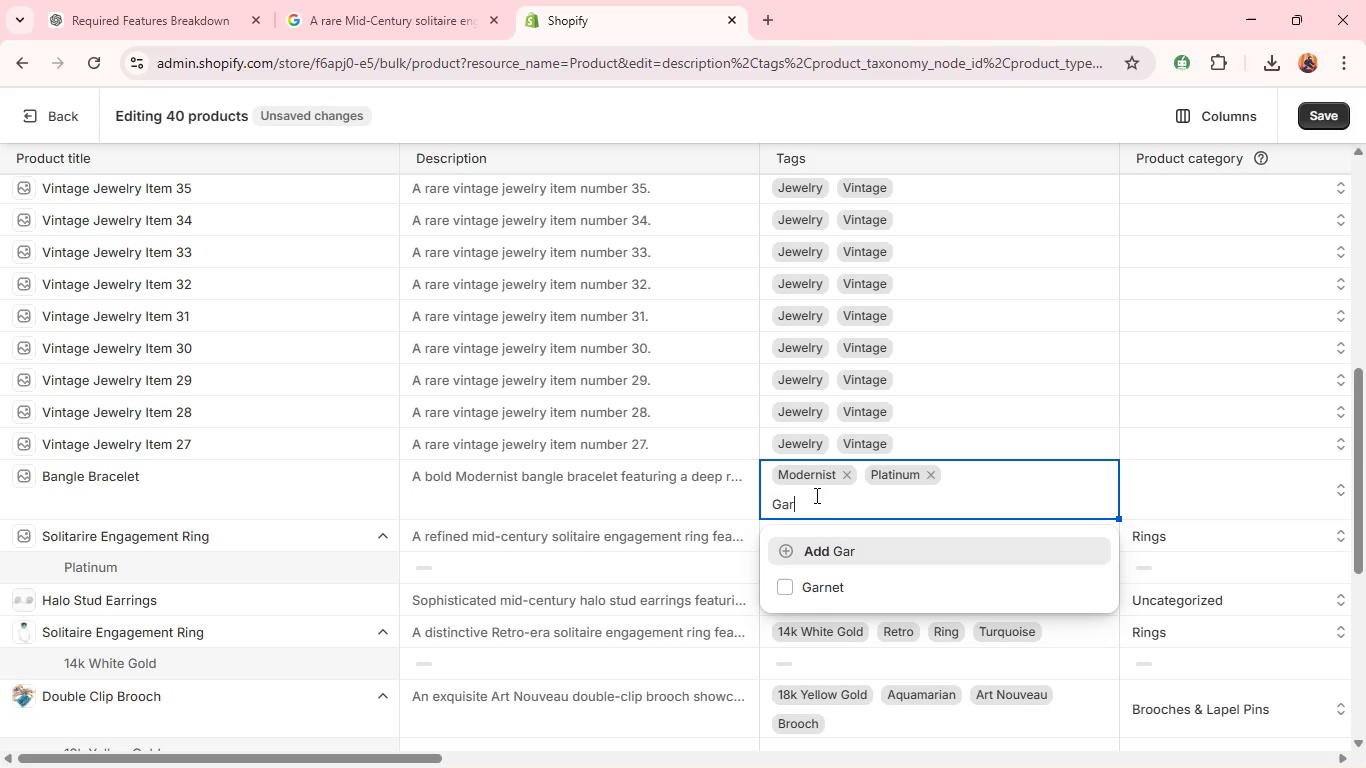 
type(net )
 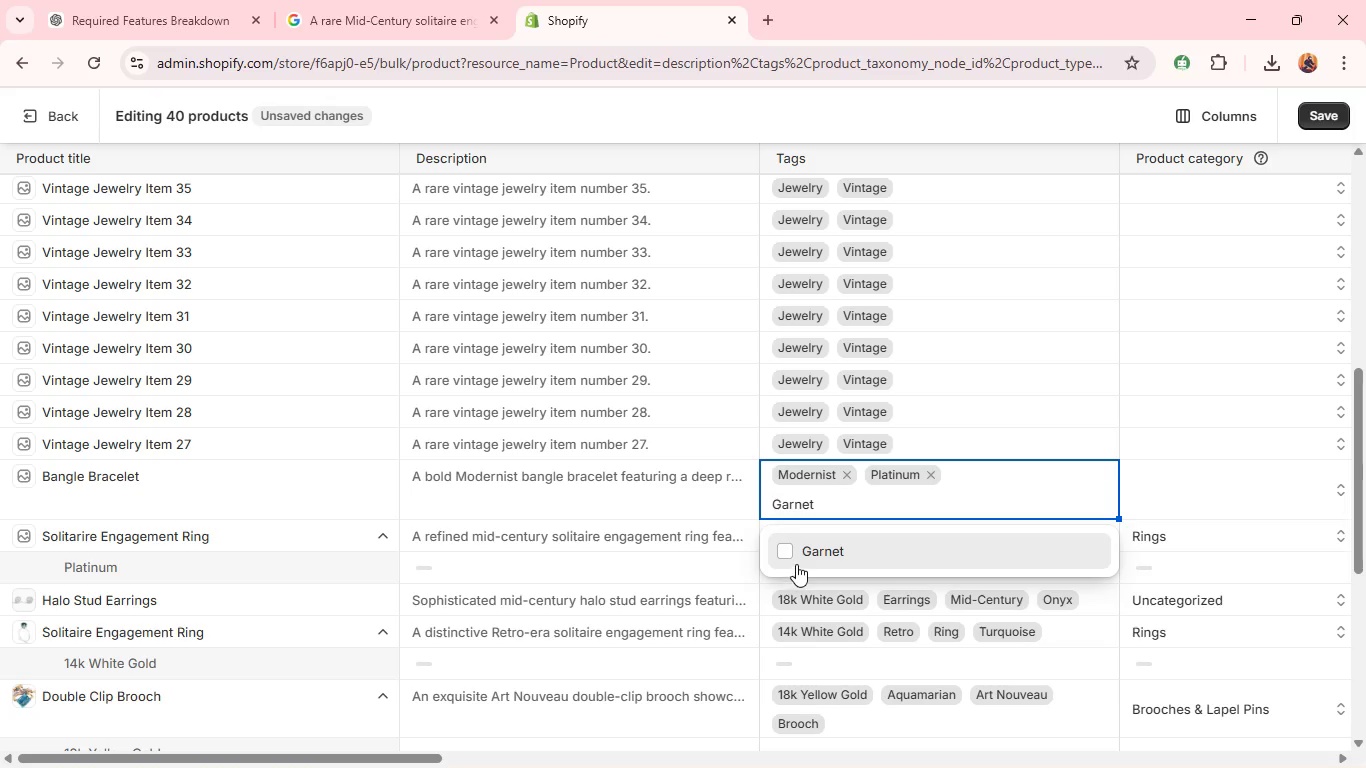 
left_click([799, 558])
 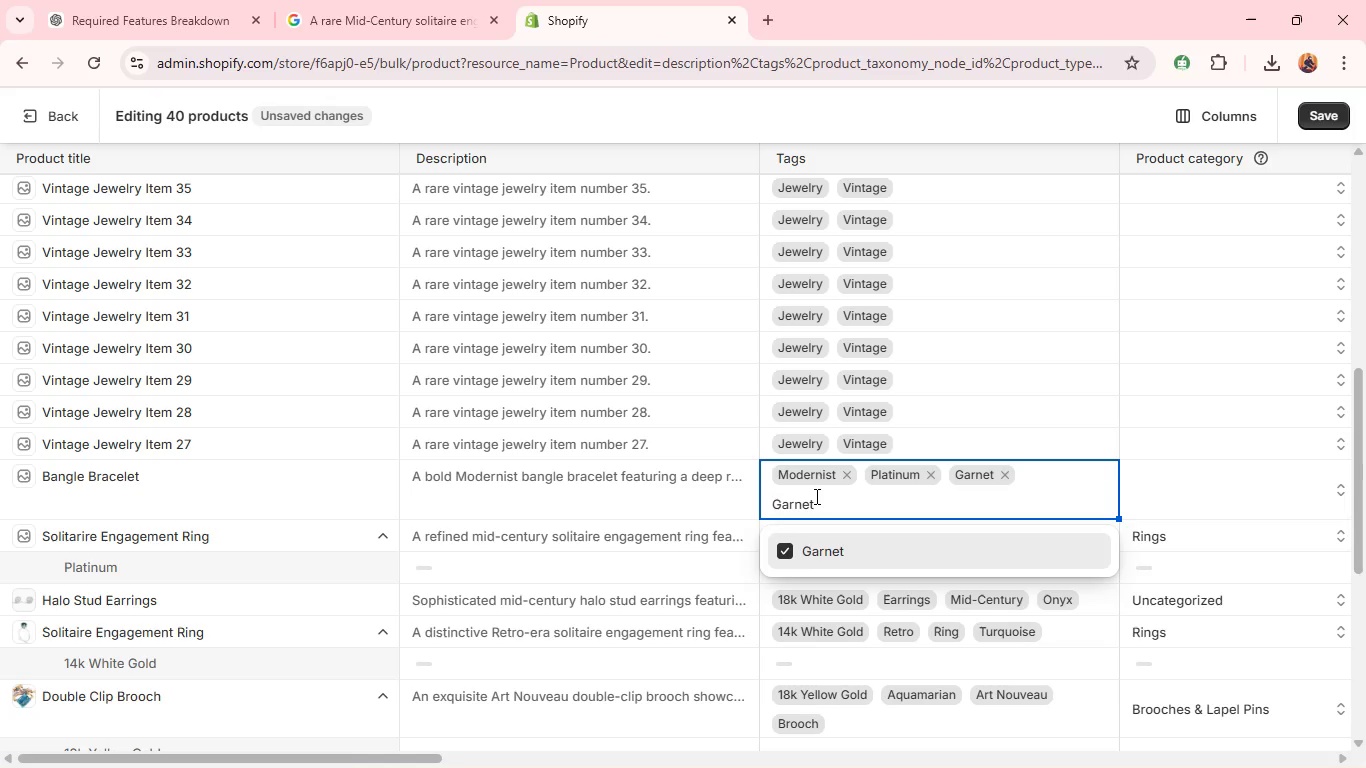 
double_click([815, 496])
 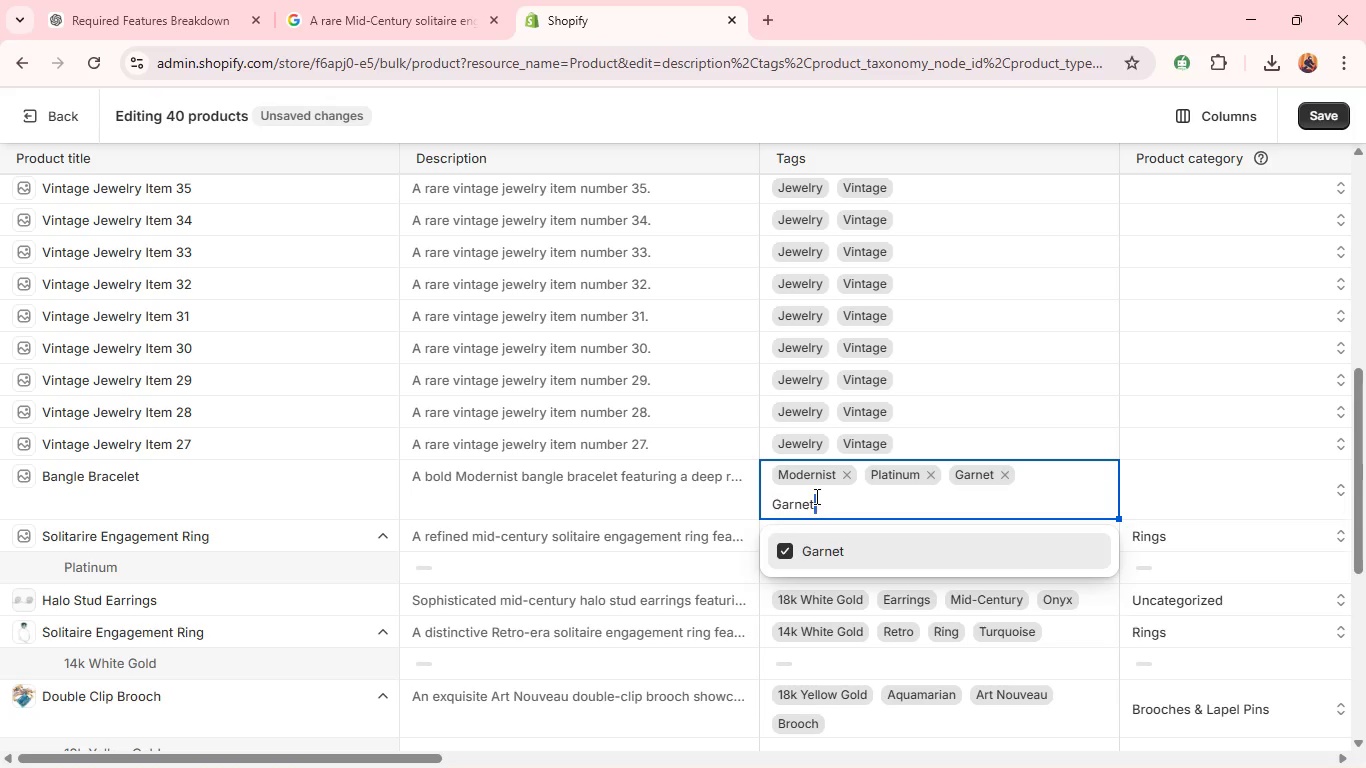 
type(Bra)
 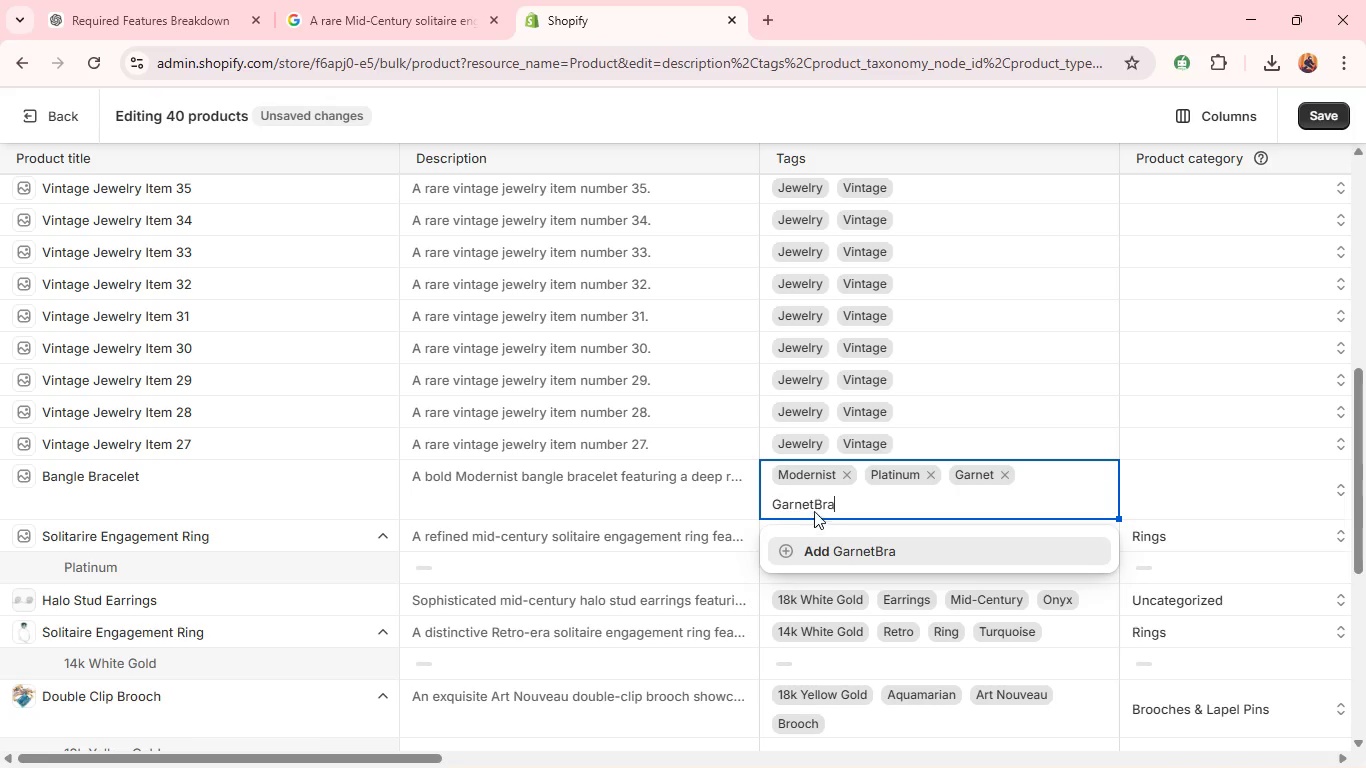 
left_click([813, 499])
 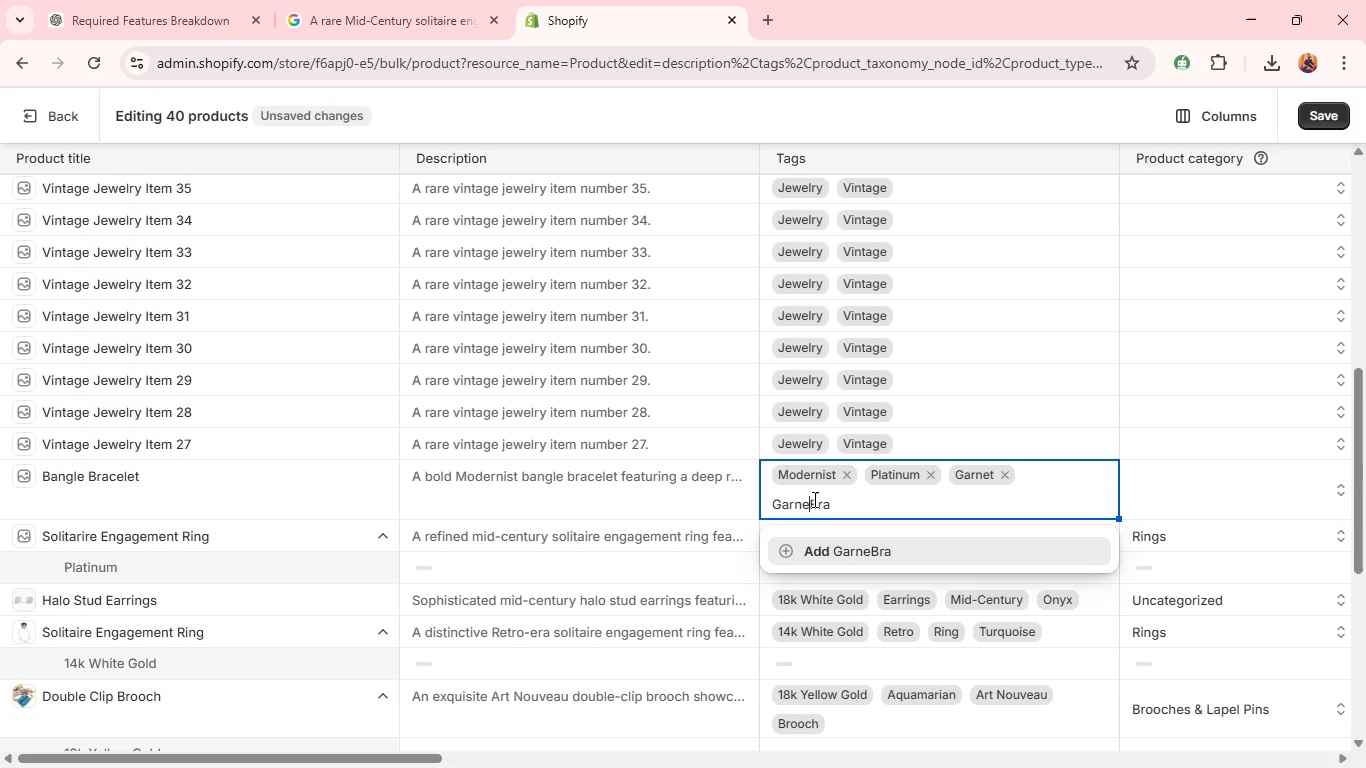 
key(Backspace)
 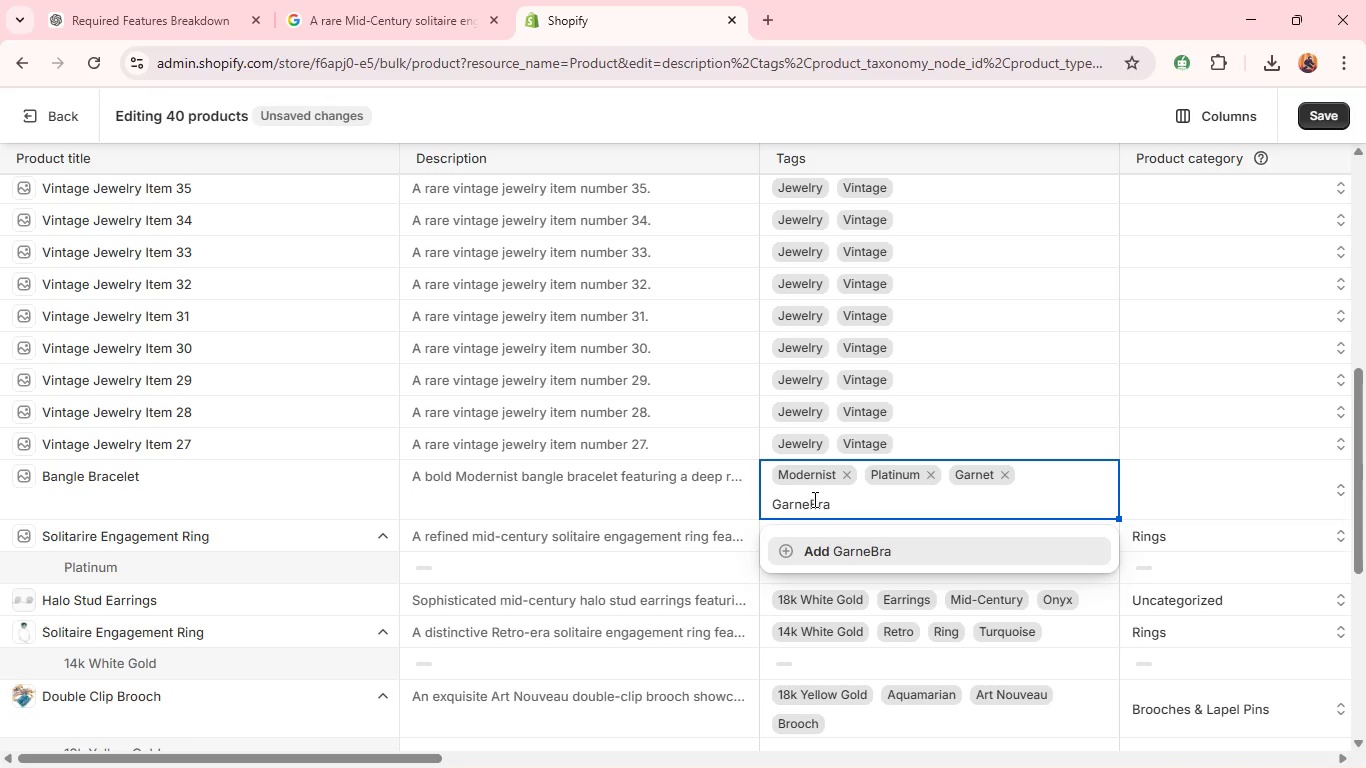 
key(Backspace)
 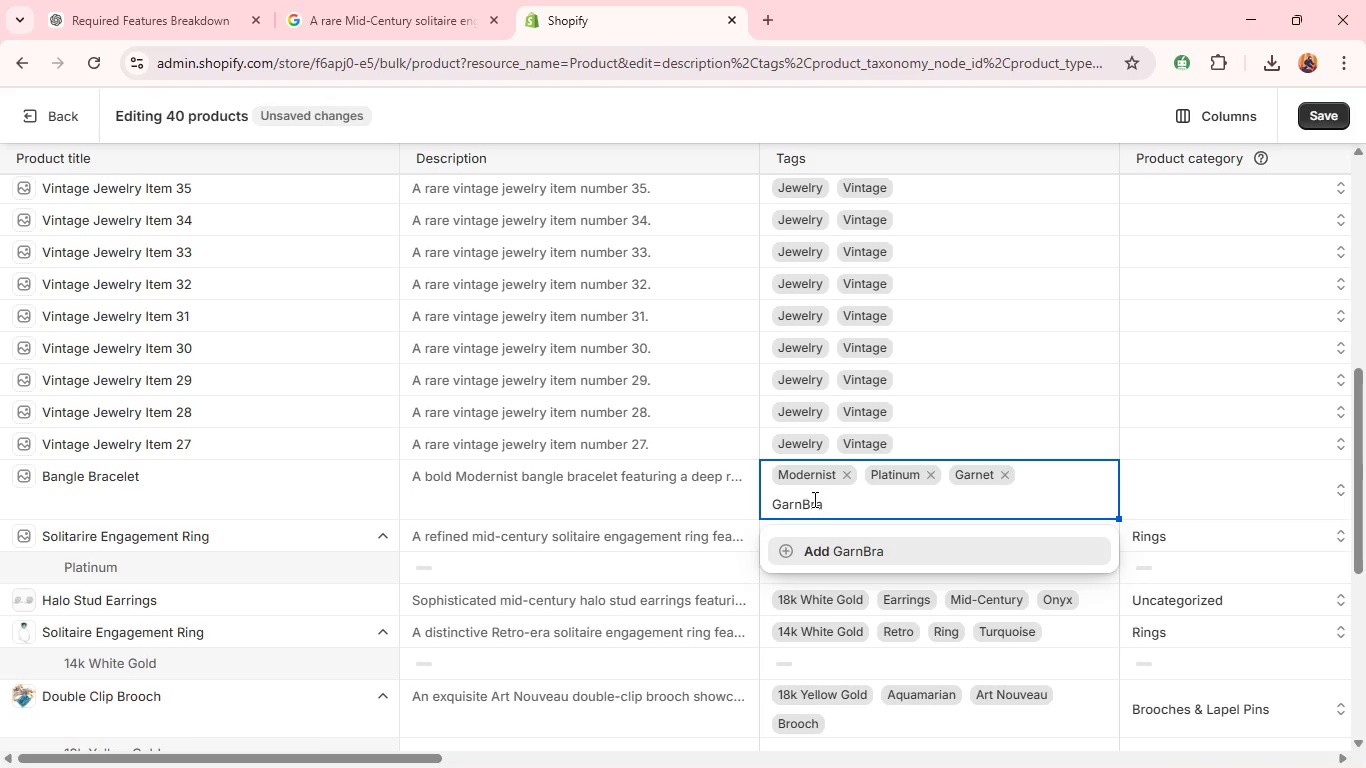 
key(Backspace)
 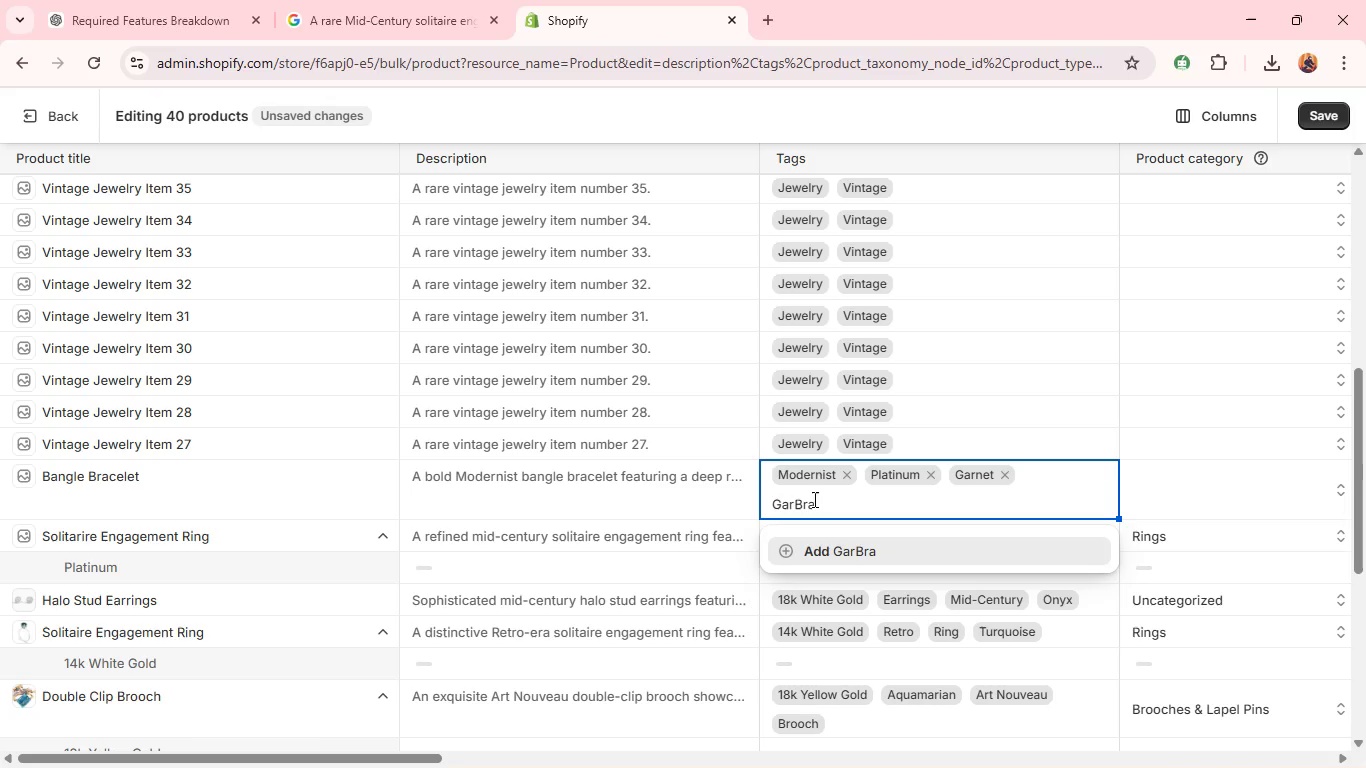 
key(Backspace)
 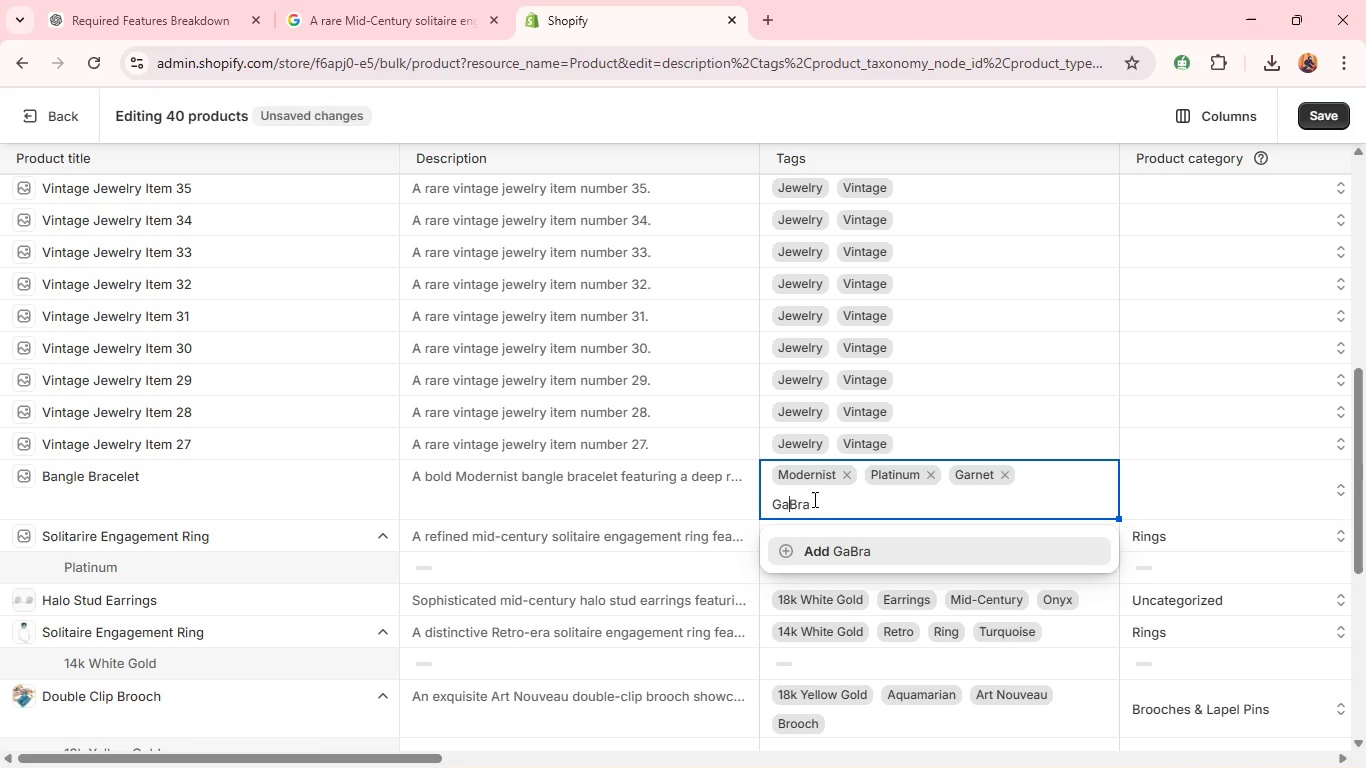 
key(Backspace)
 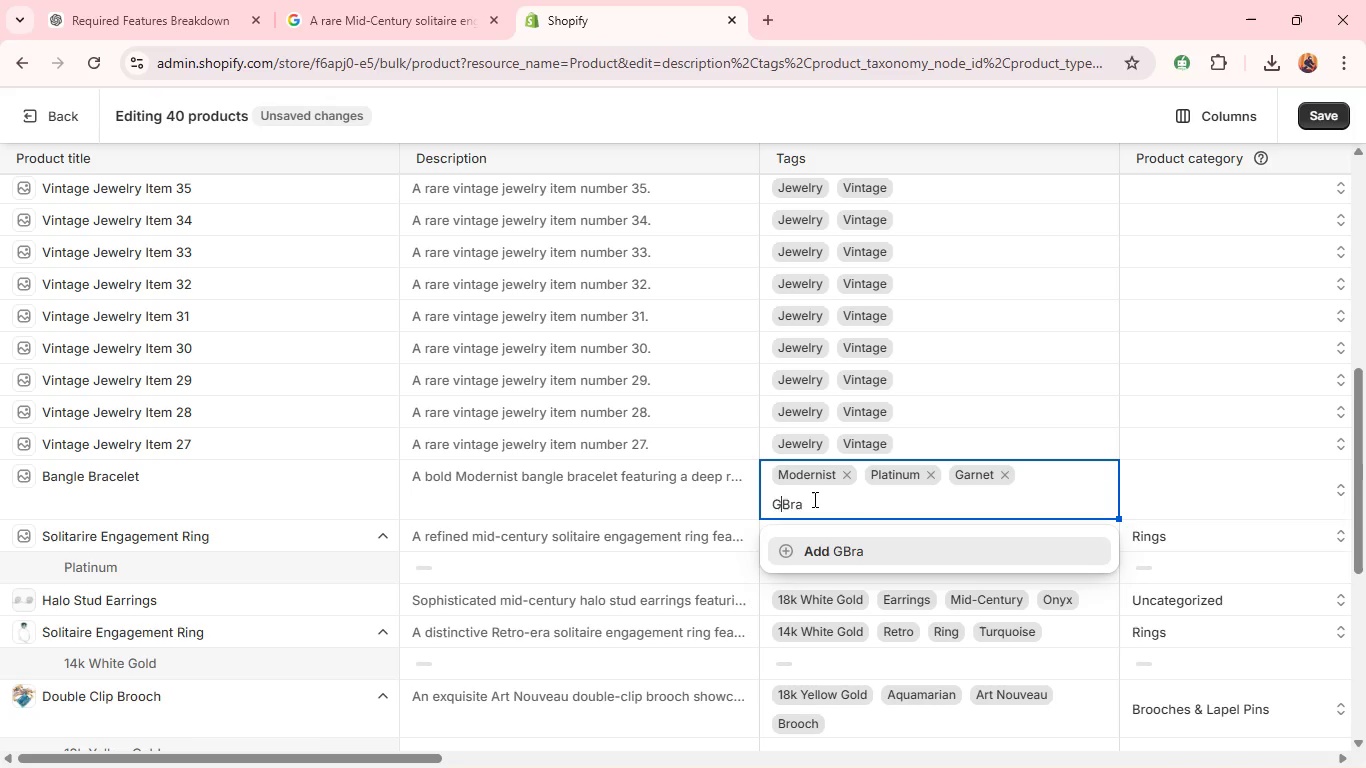 
key(Backspace)
 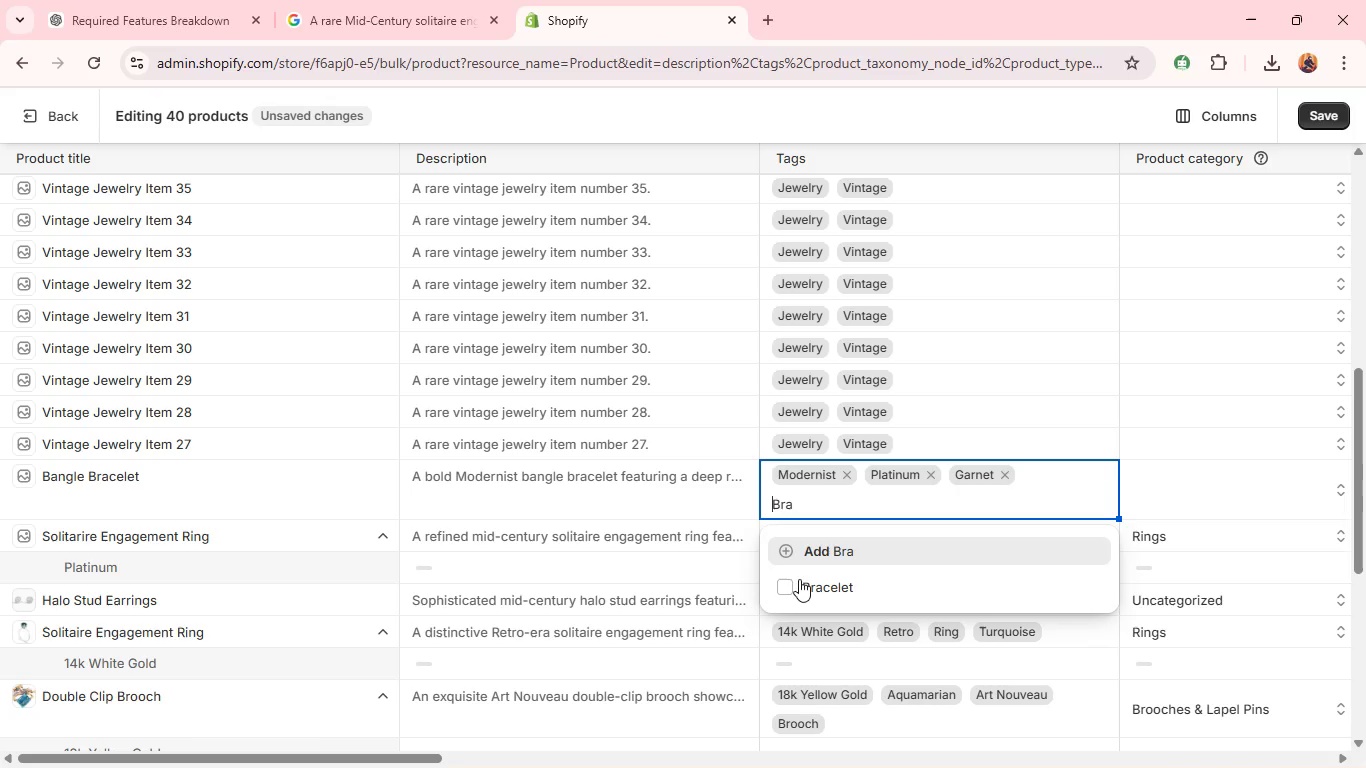 
left_click([798, 583])
 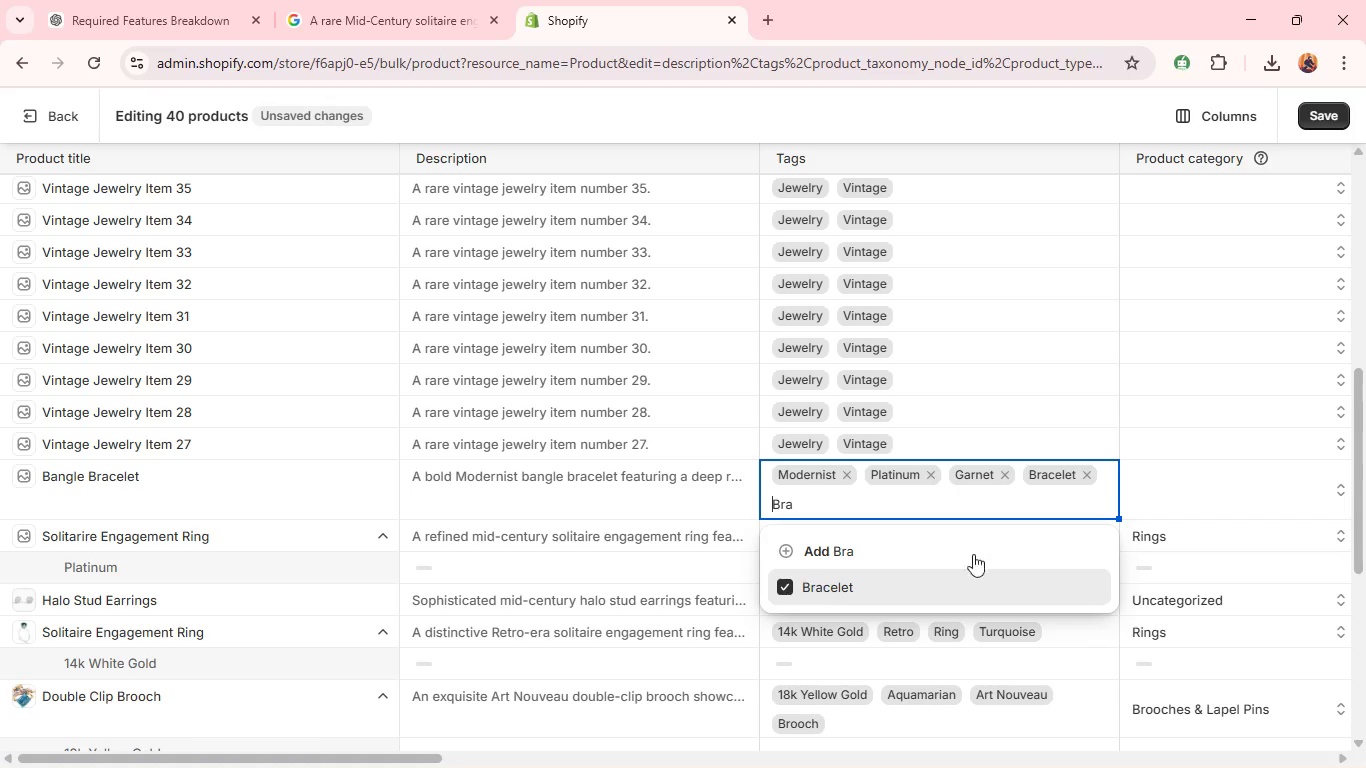 
left_click([1171, 487])
 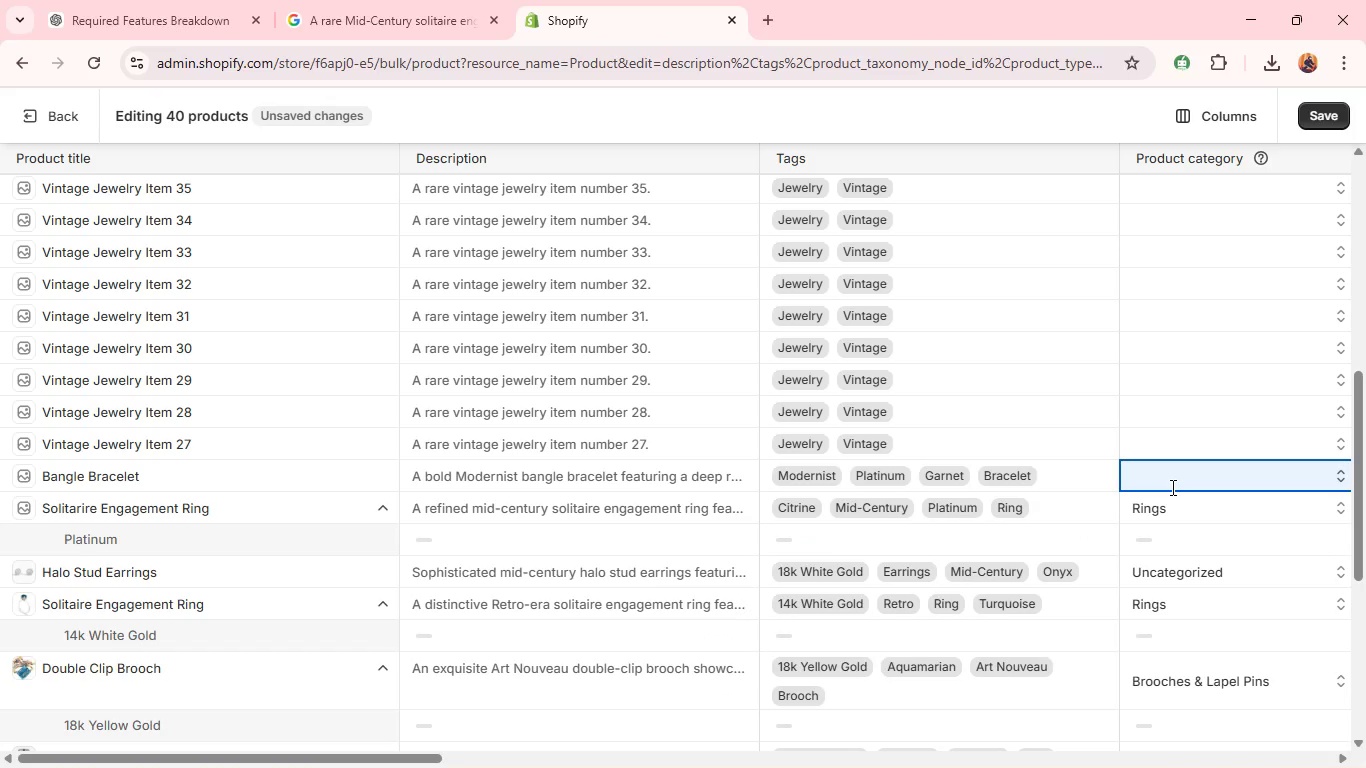 
mouse_move([1039, 491])
 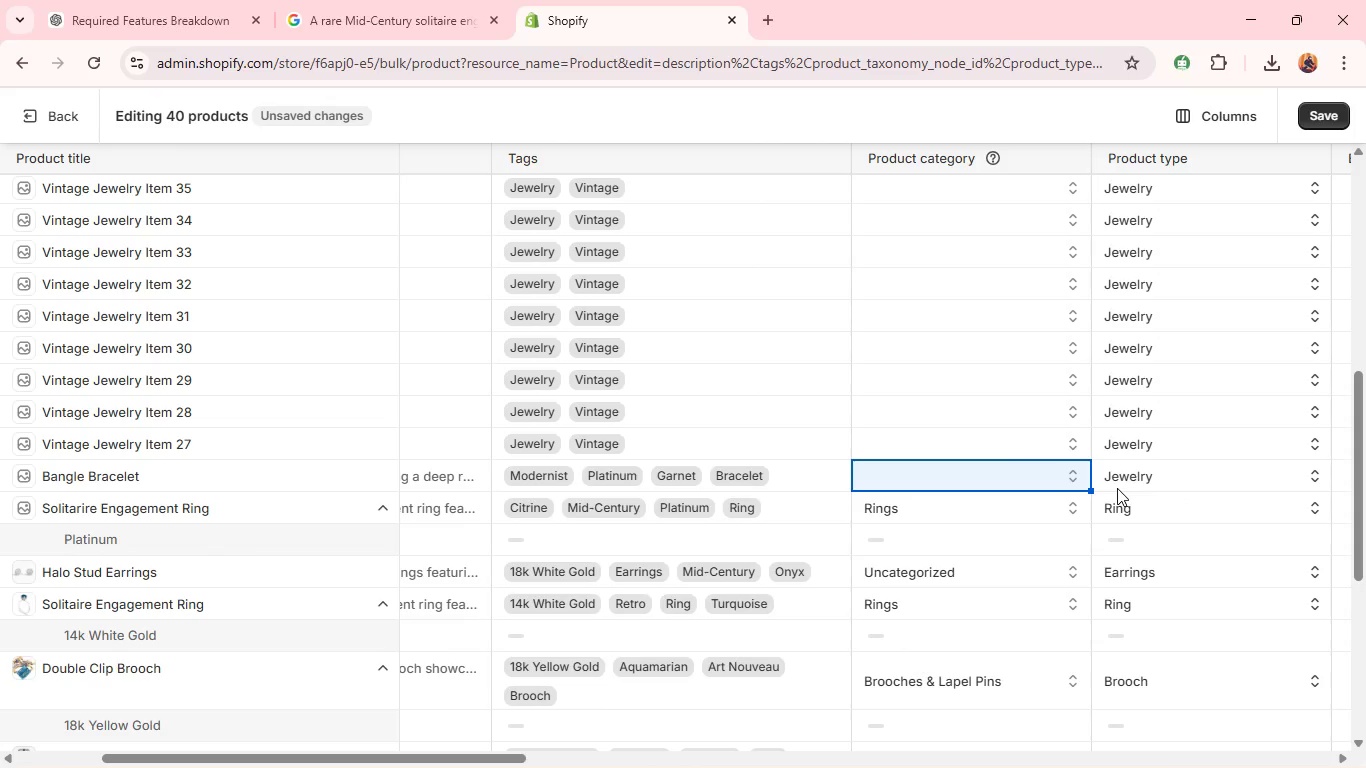 
type(Br)
 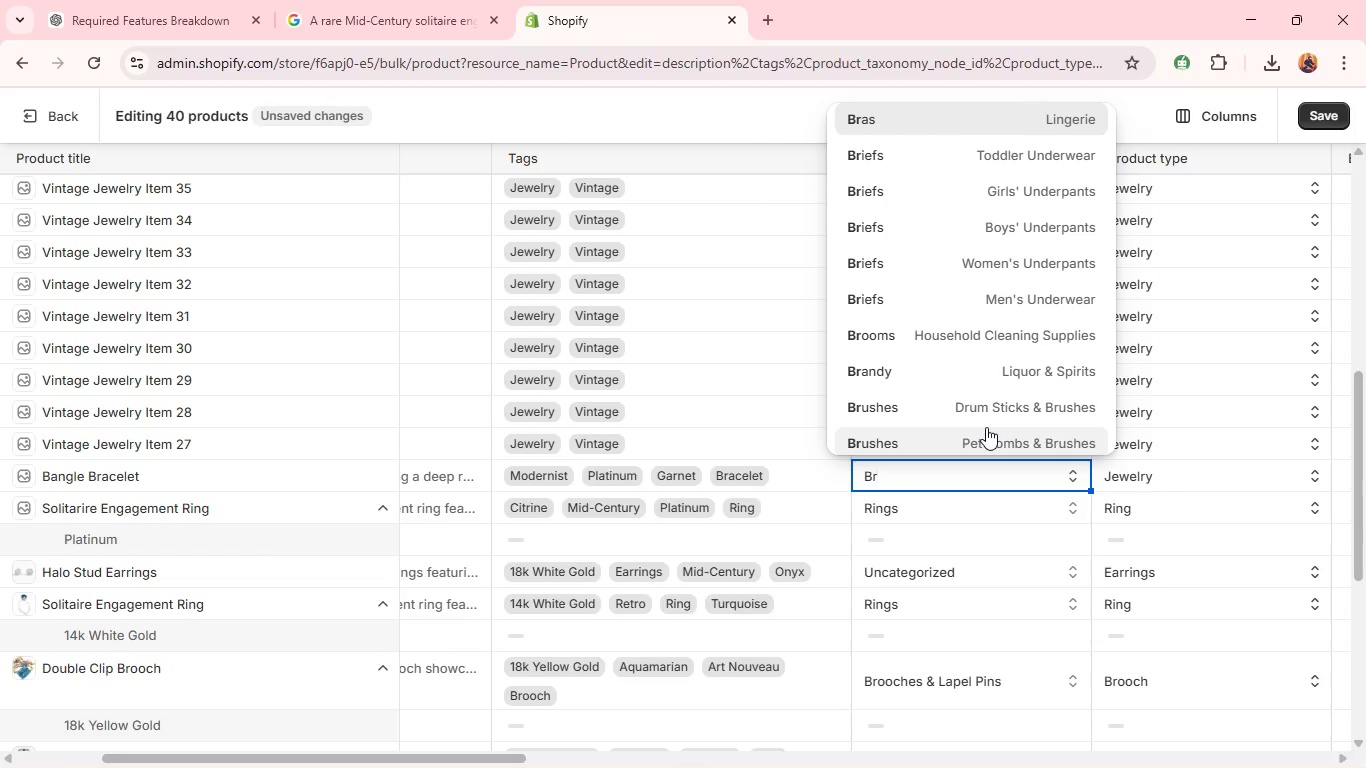 
key(A)
 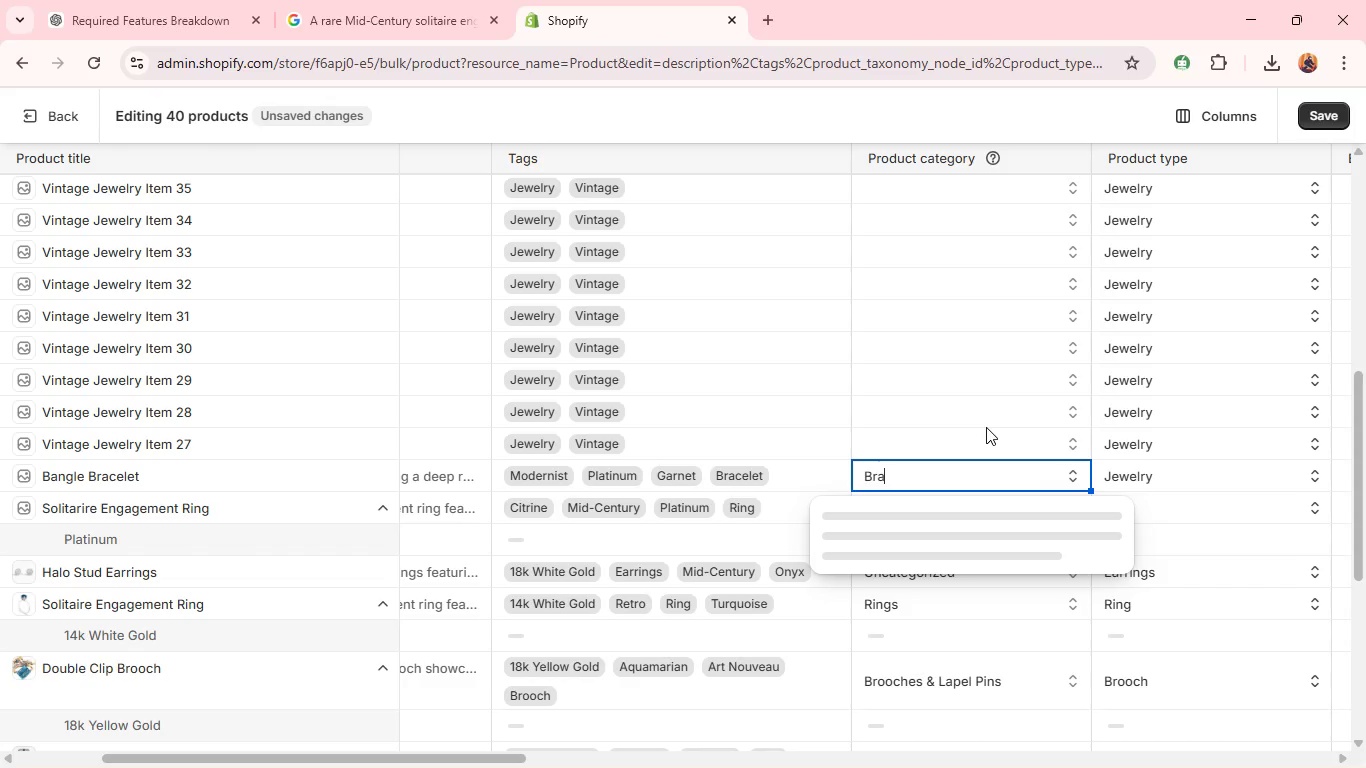 
key(C)
 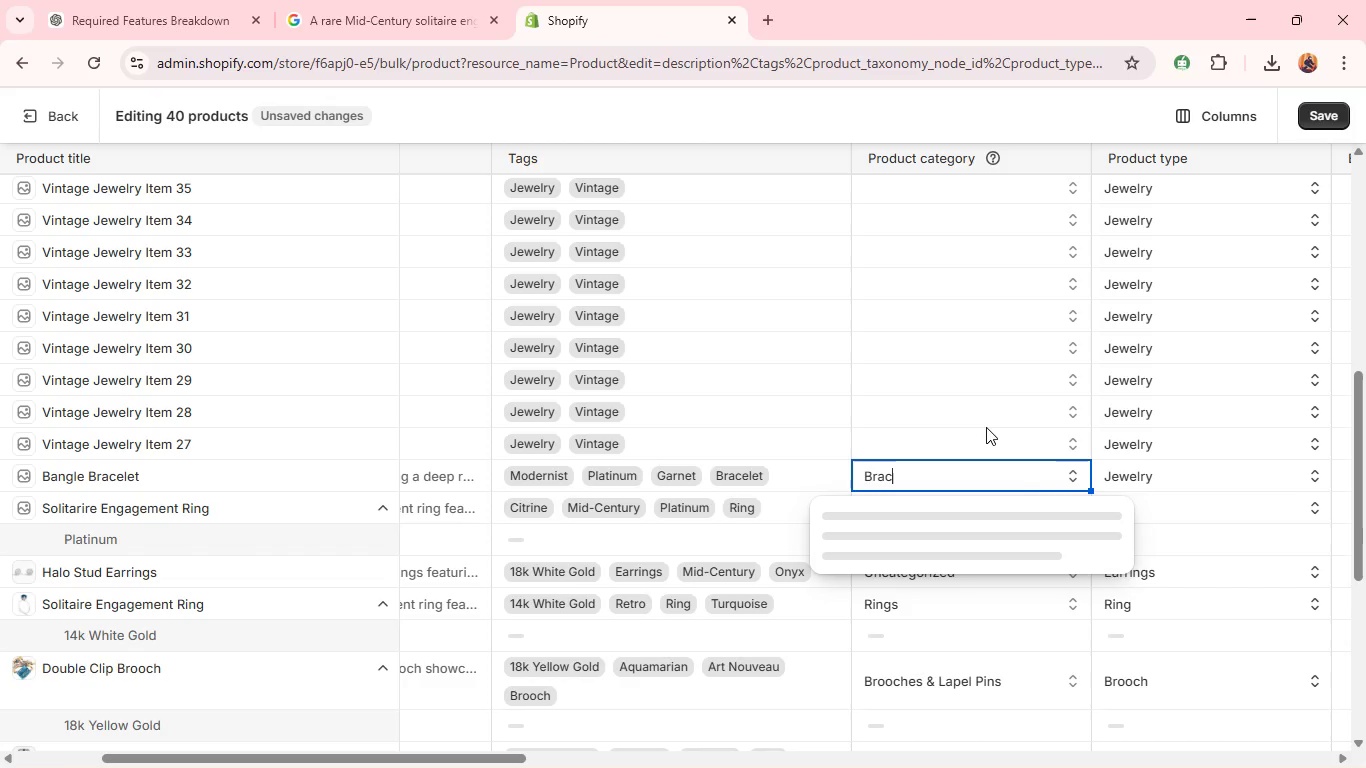 
mouse_move([899, 142])
 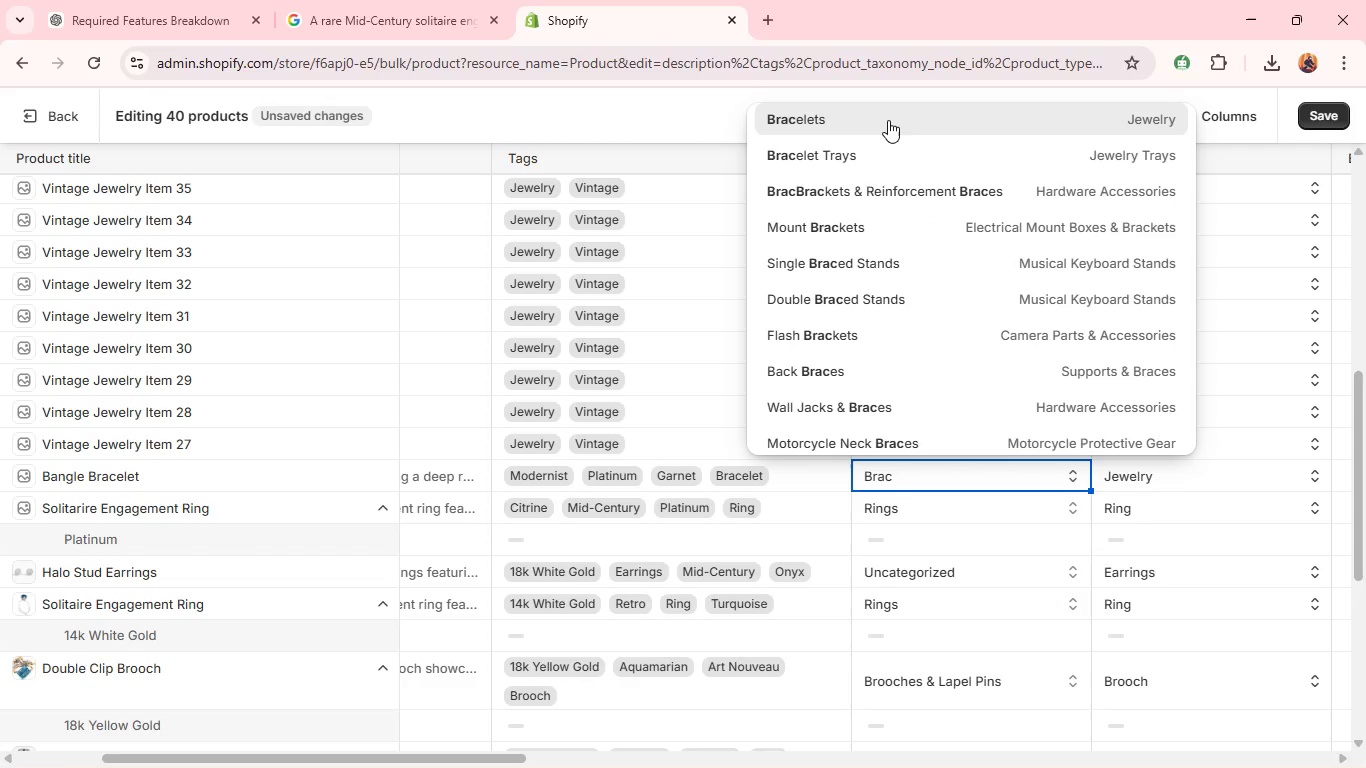 
left_click([888, 120])
 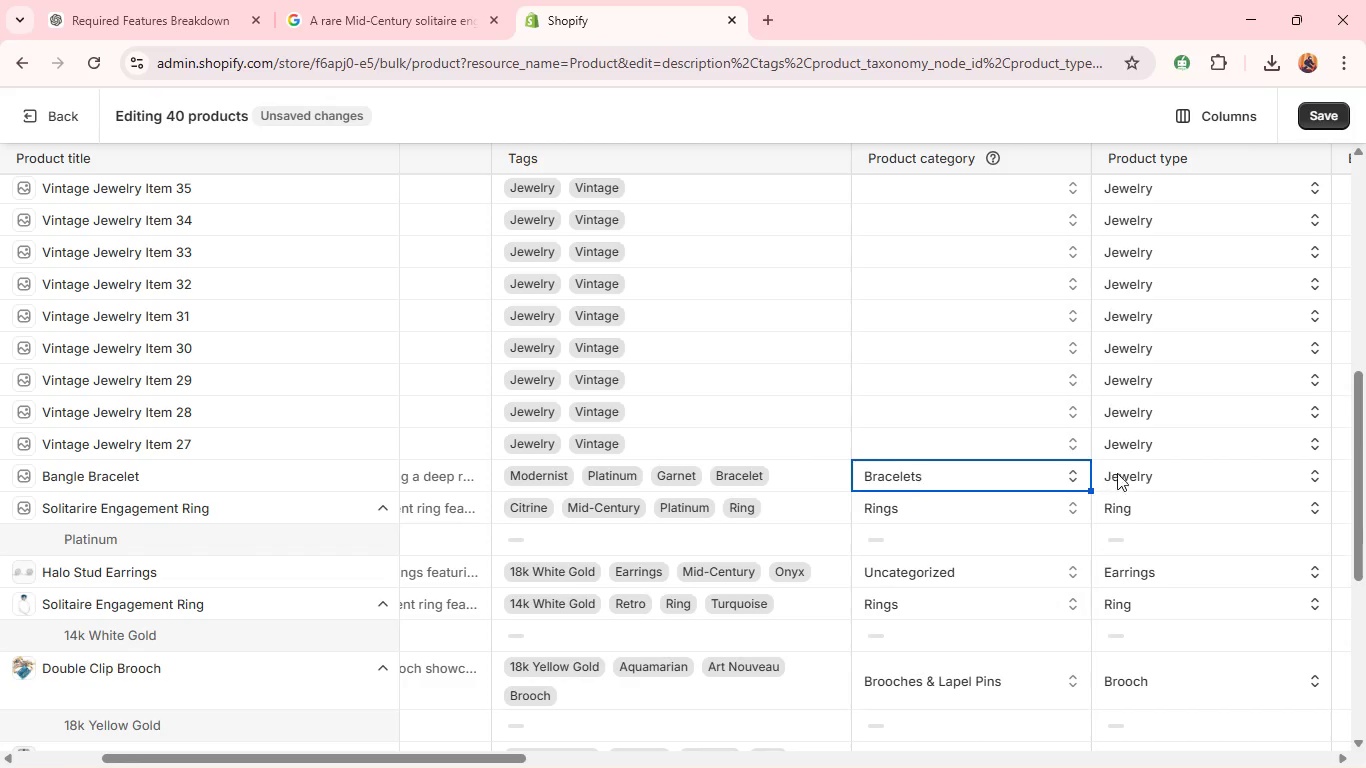 
left_click([1131, 472])
 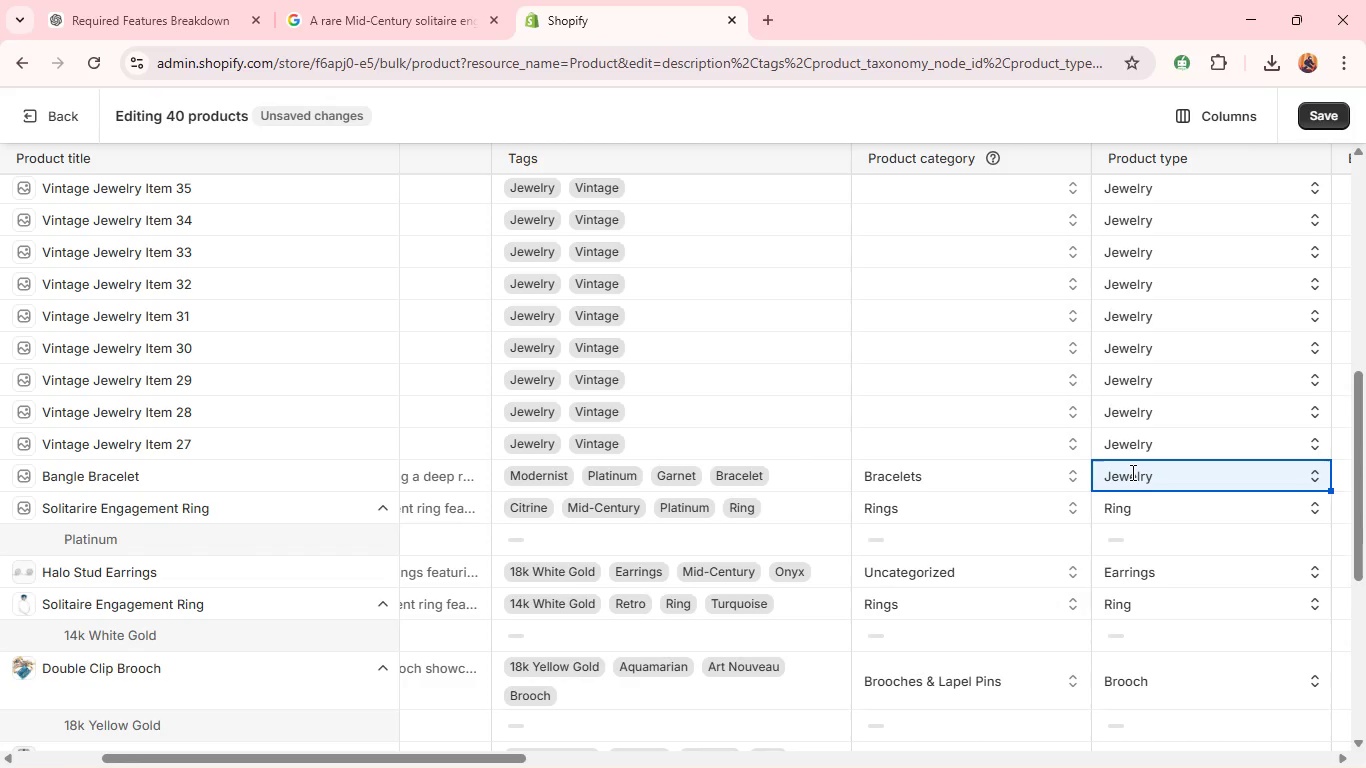 
wait(6.42)
 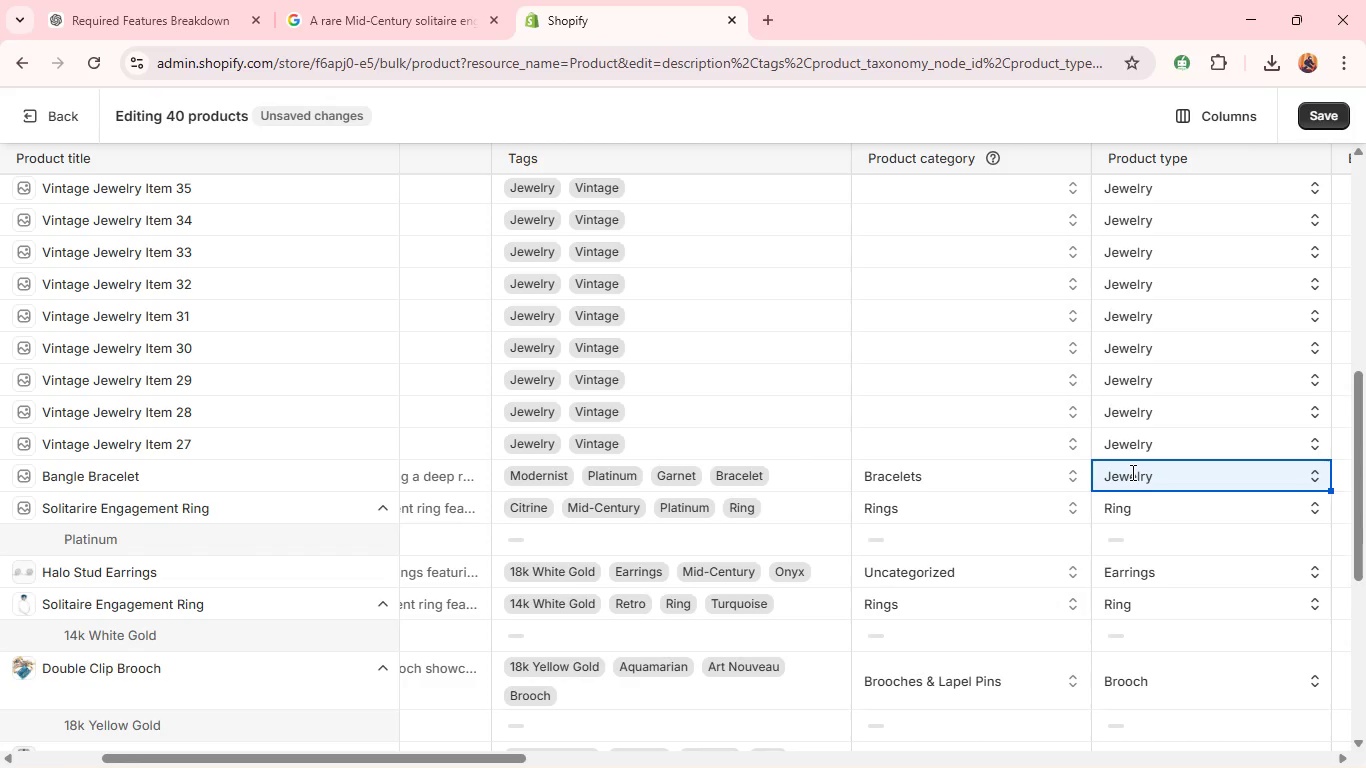 
type(Bra)
 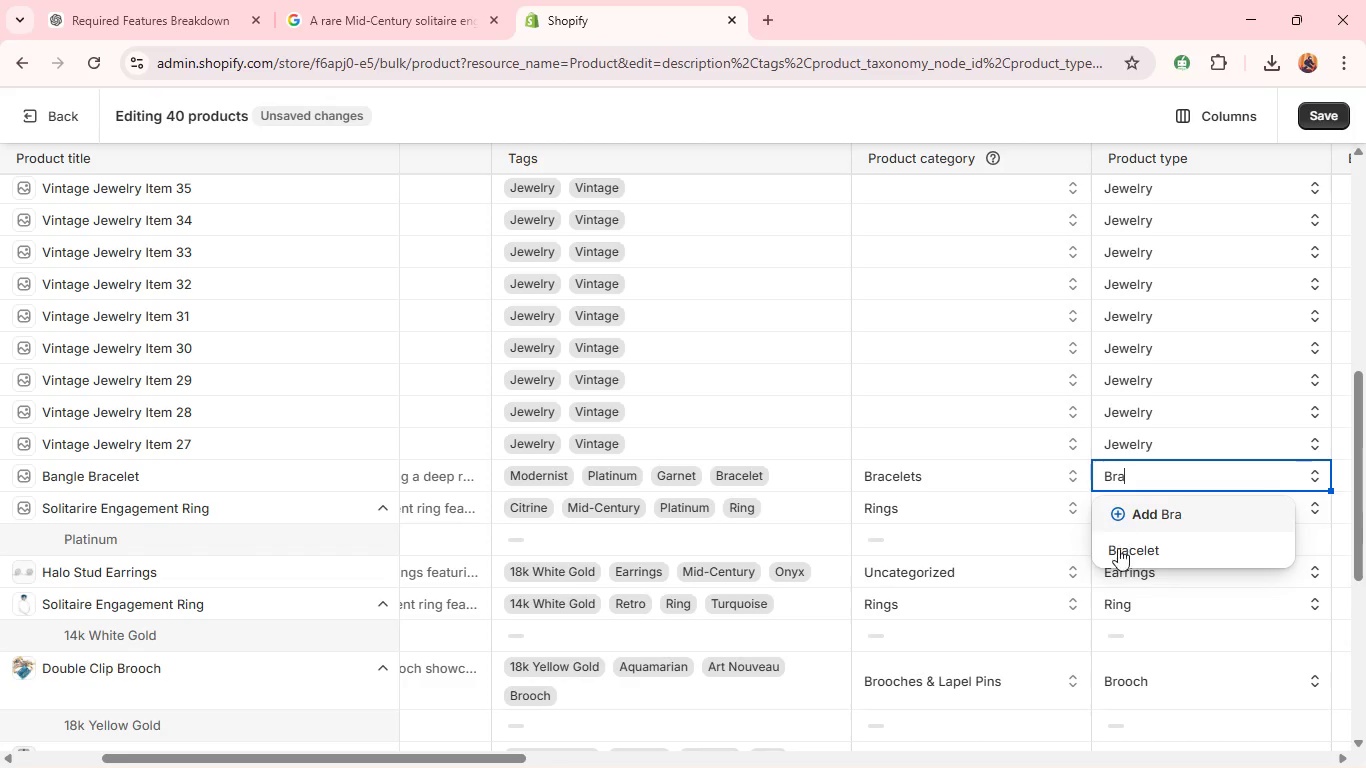 
left_click([1115, 551])
 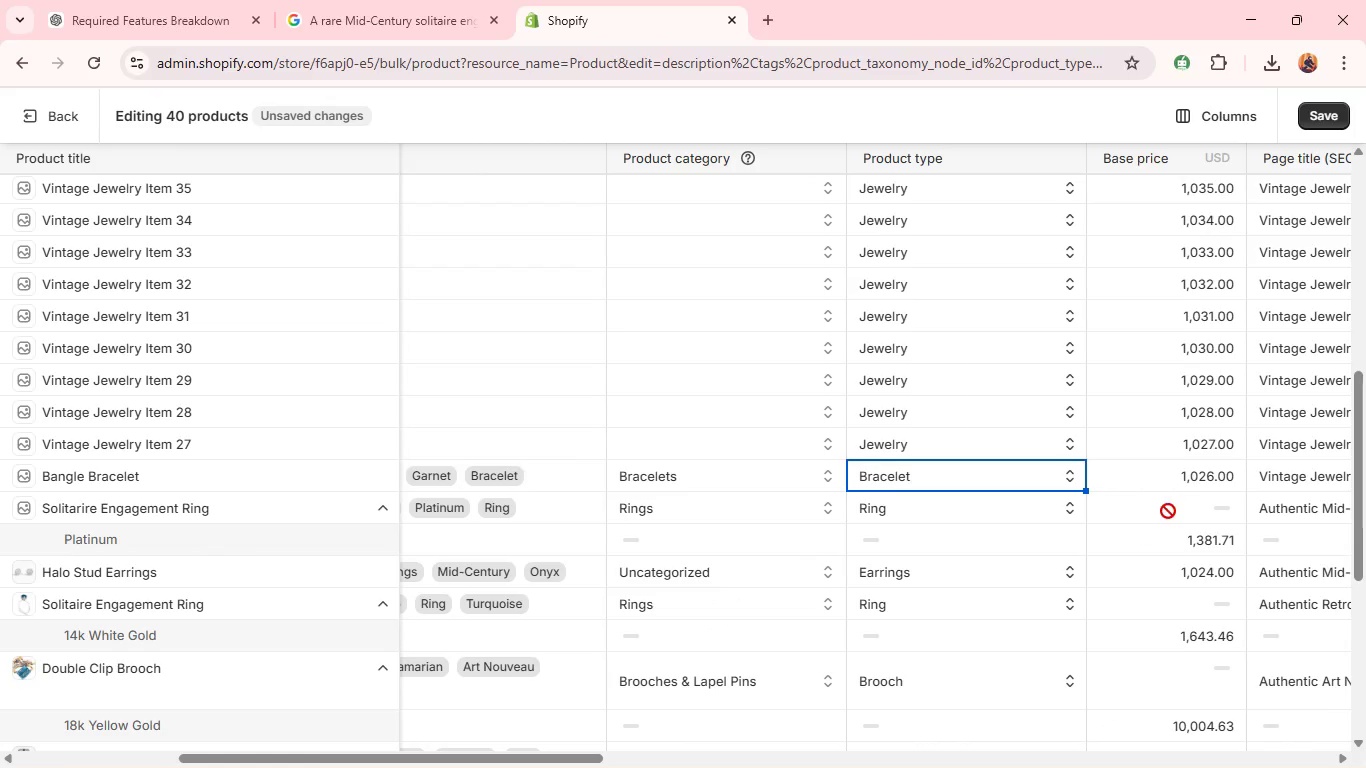 
left_click([1179, 478])
 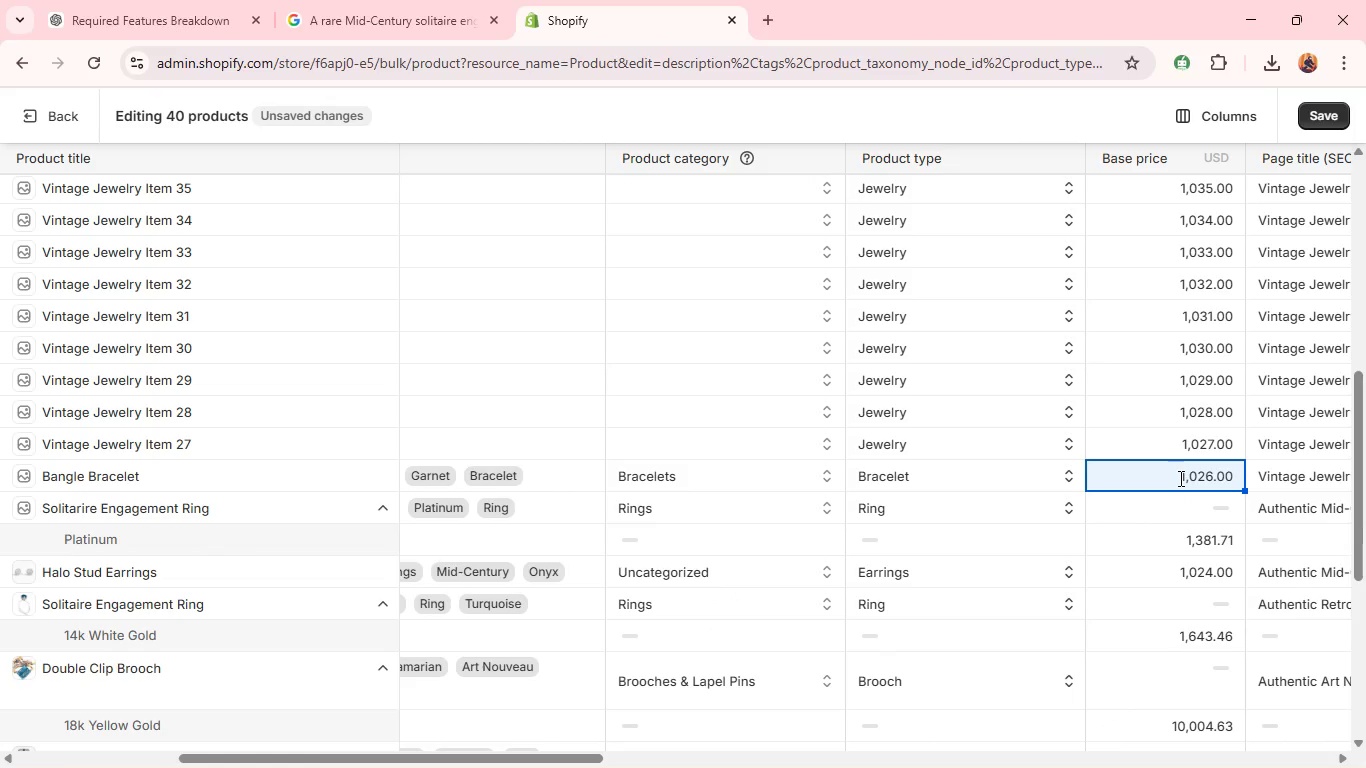 
wait(12.45)
 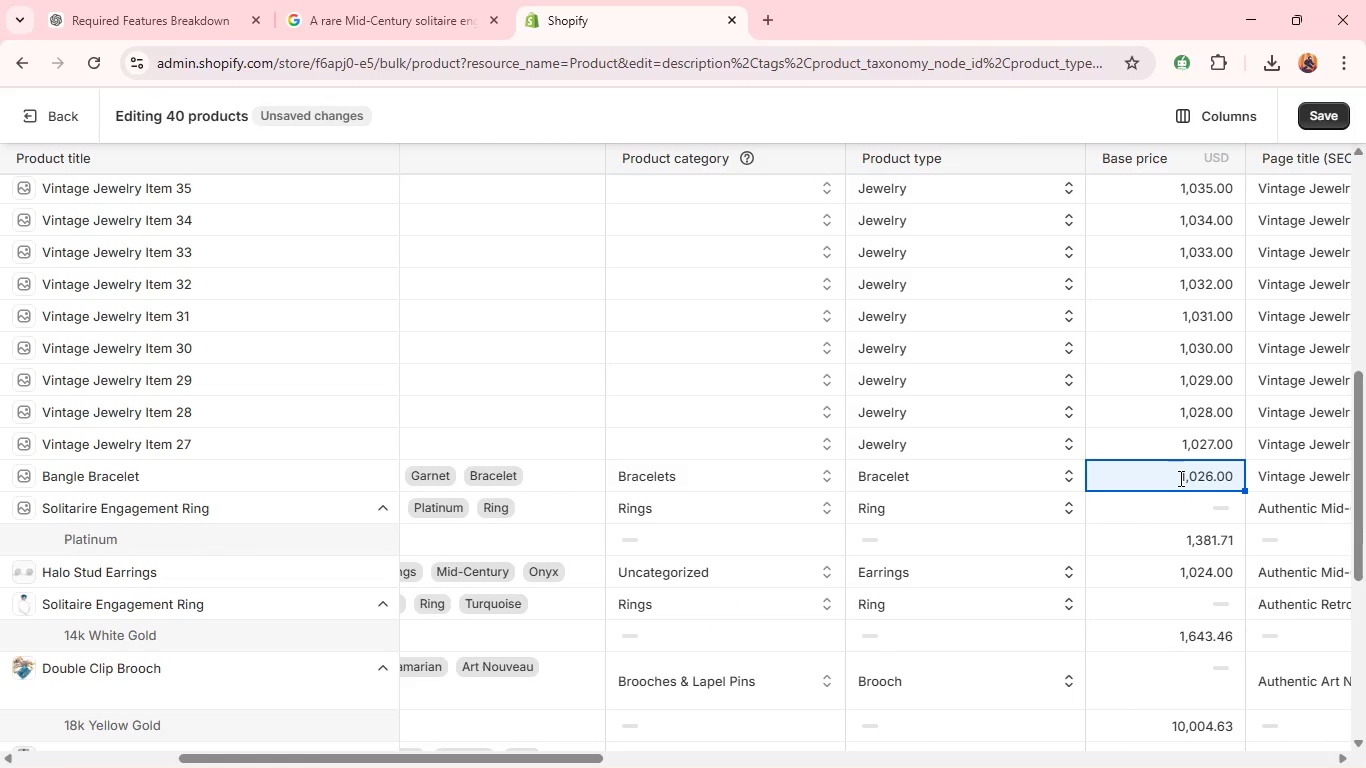 
type(6690.)
 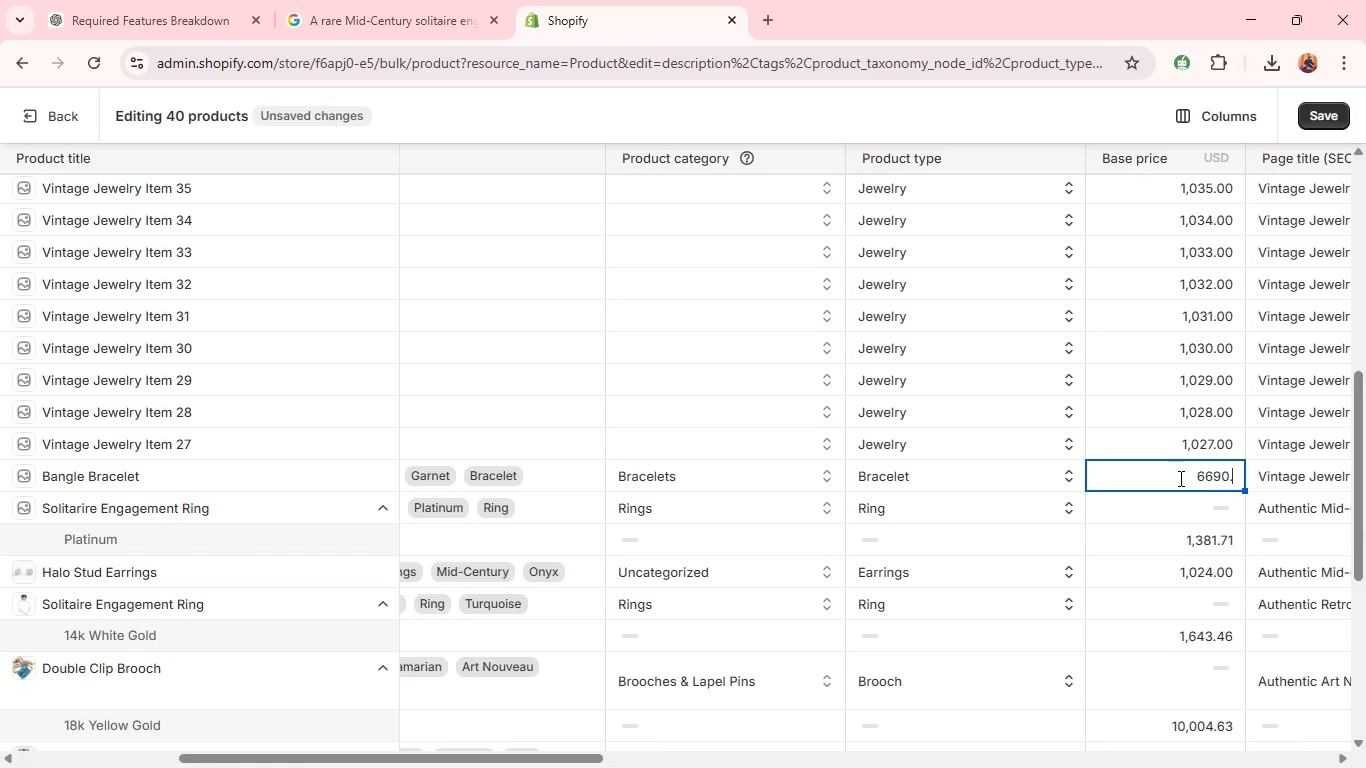 
type(55)
 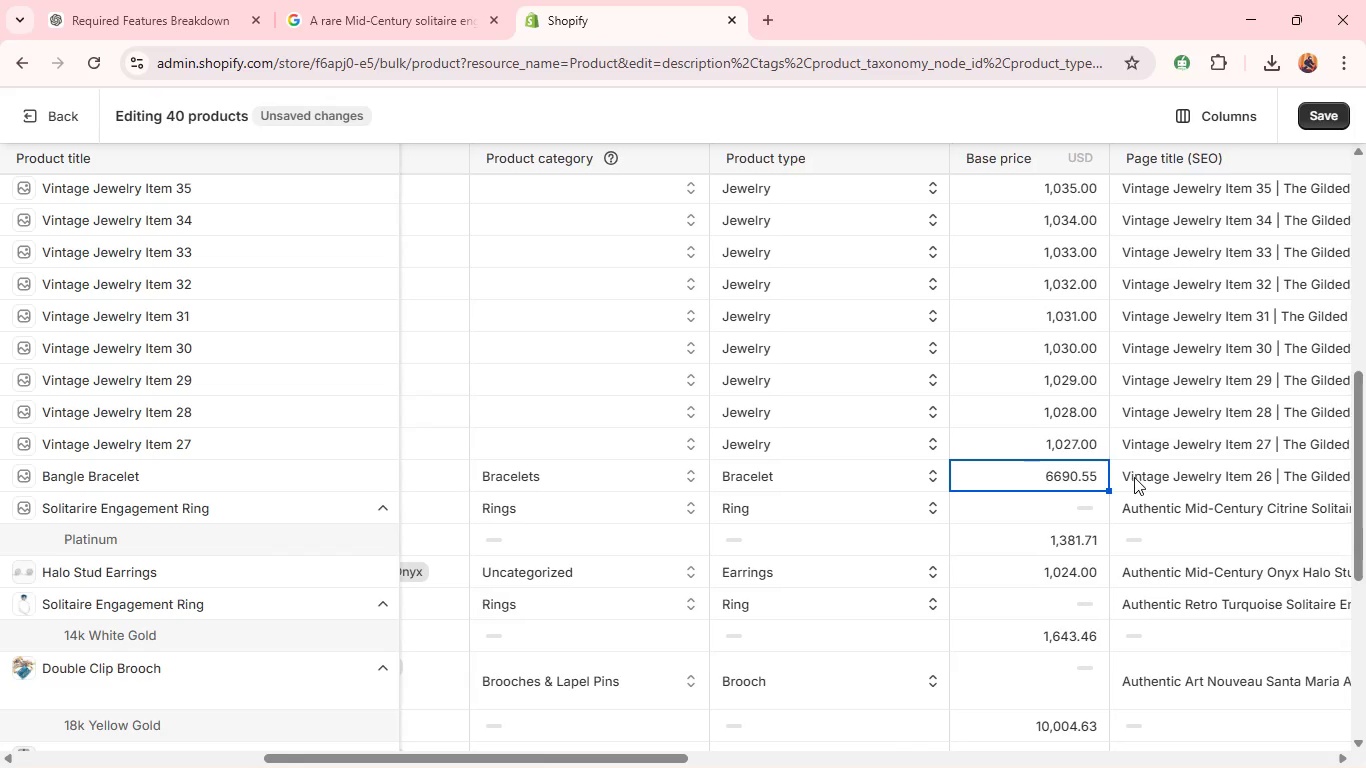 
left_click([1120, 475])
 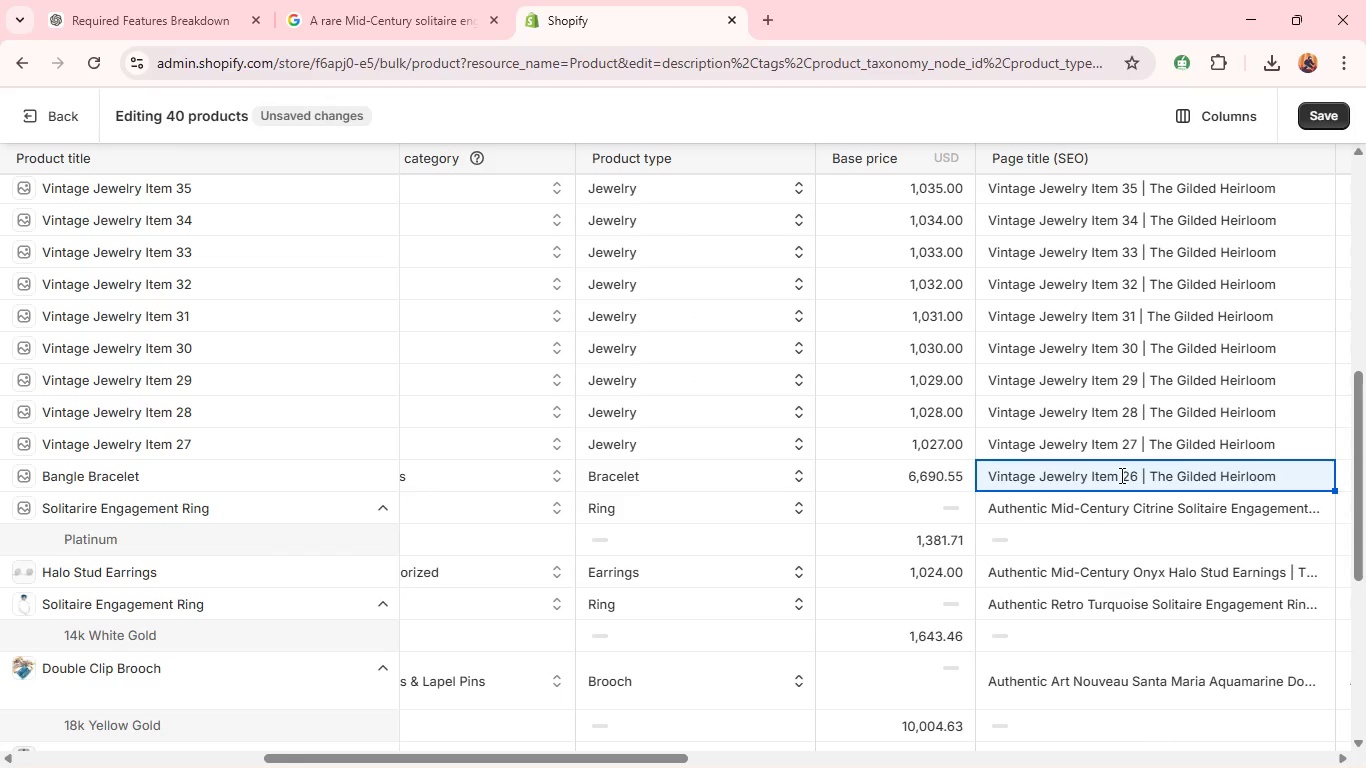 
wait(7.36)
 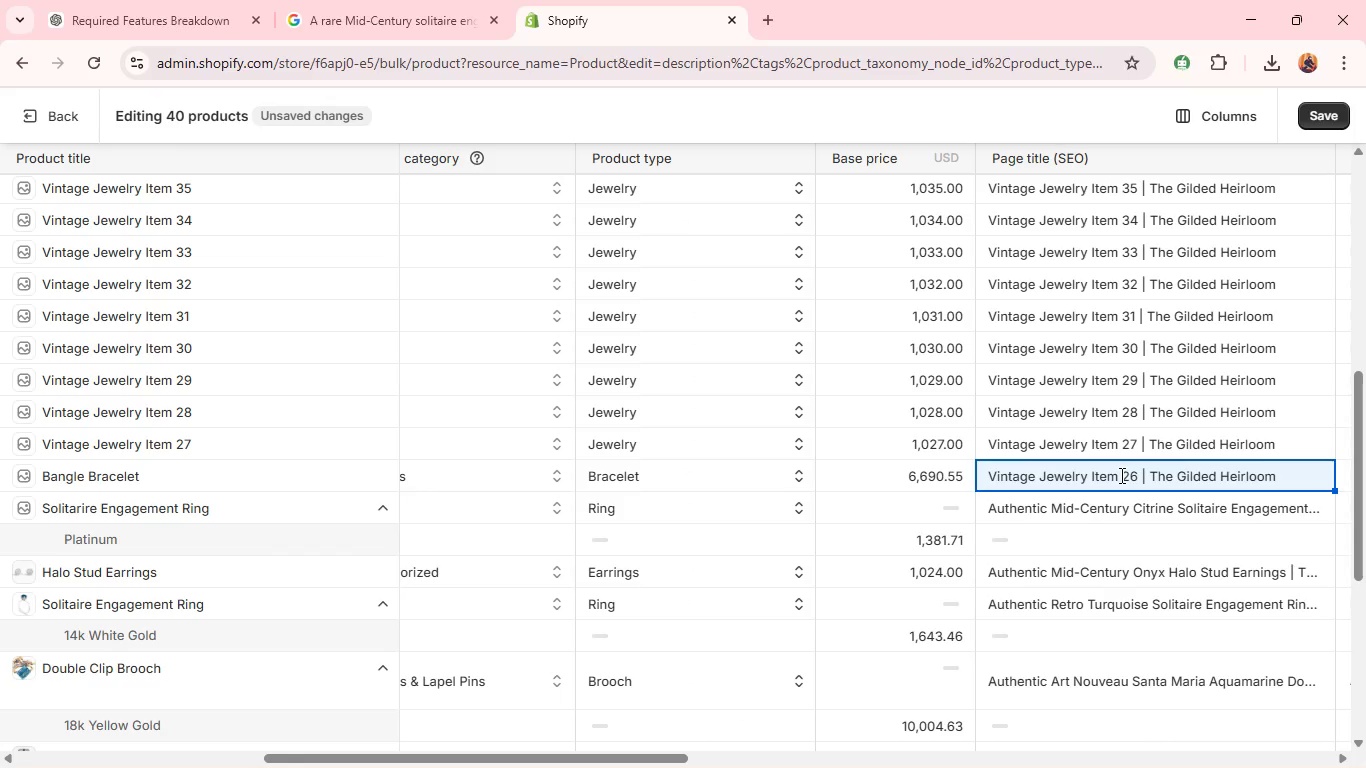 
type(Authen)
 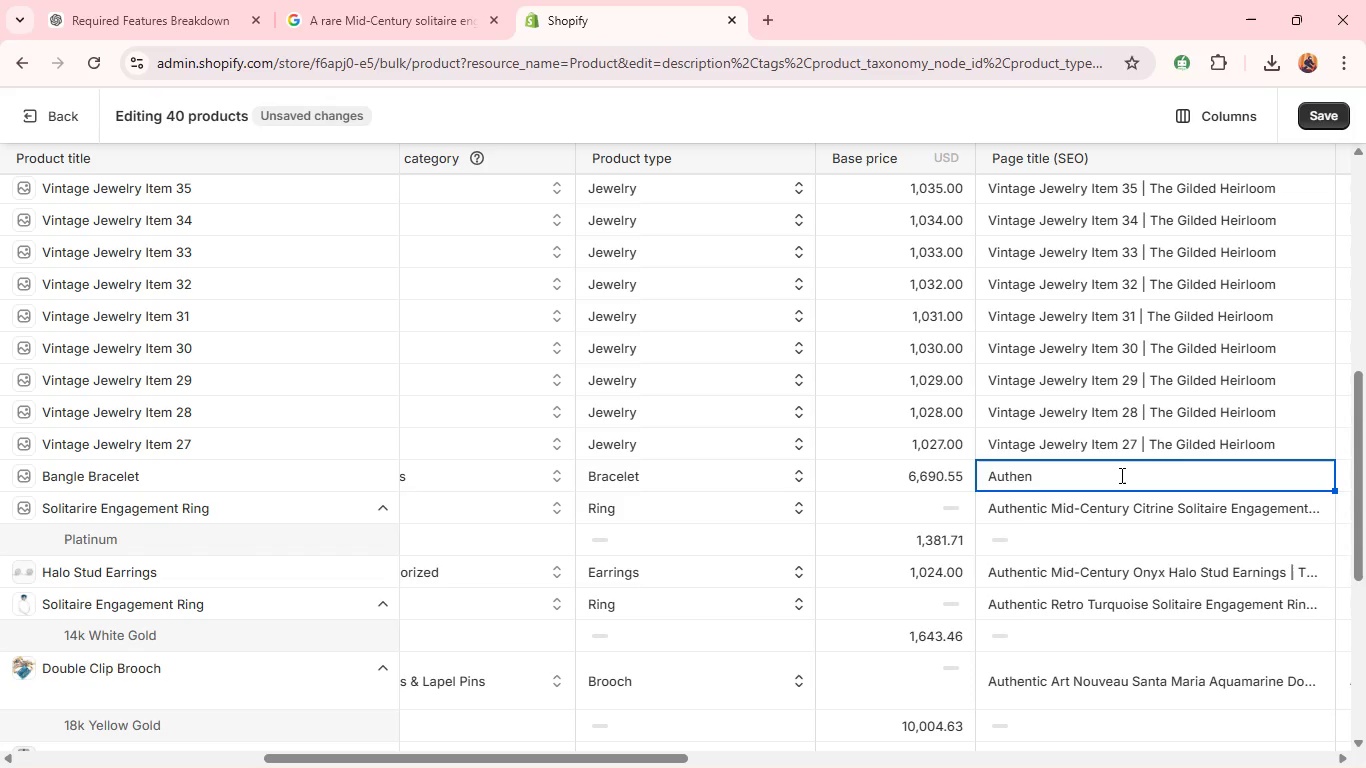 
type(tic Modernist Garnet Bangle Bracelet | The Glided Heirloom)
 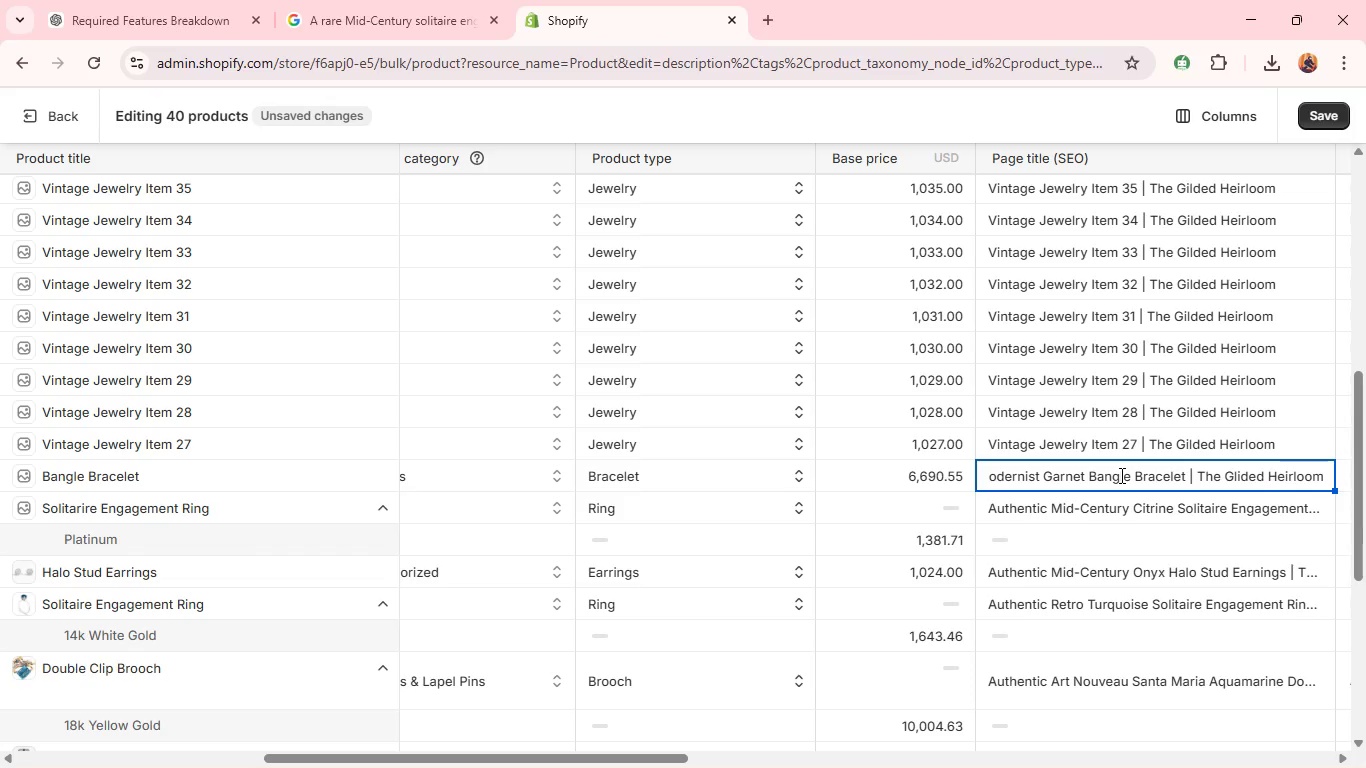 
left_click([1037, 471])
 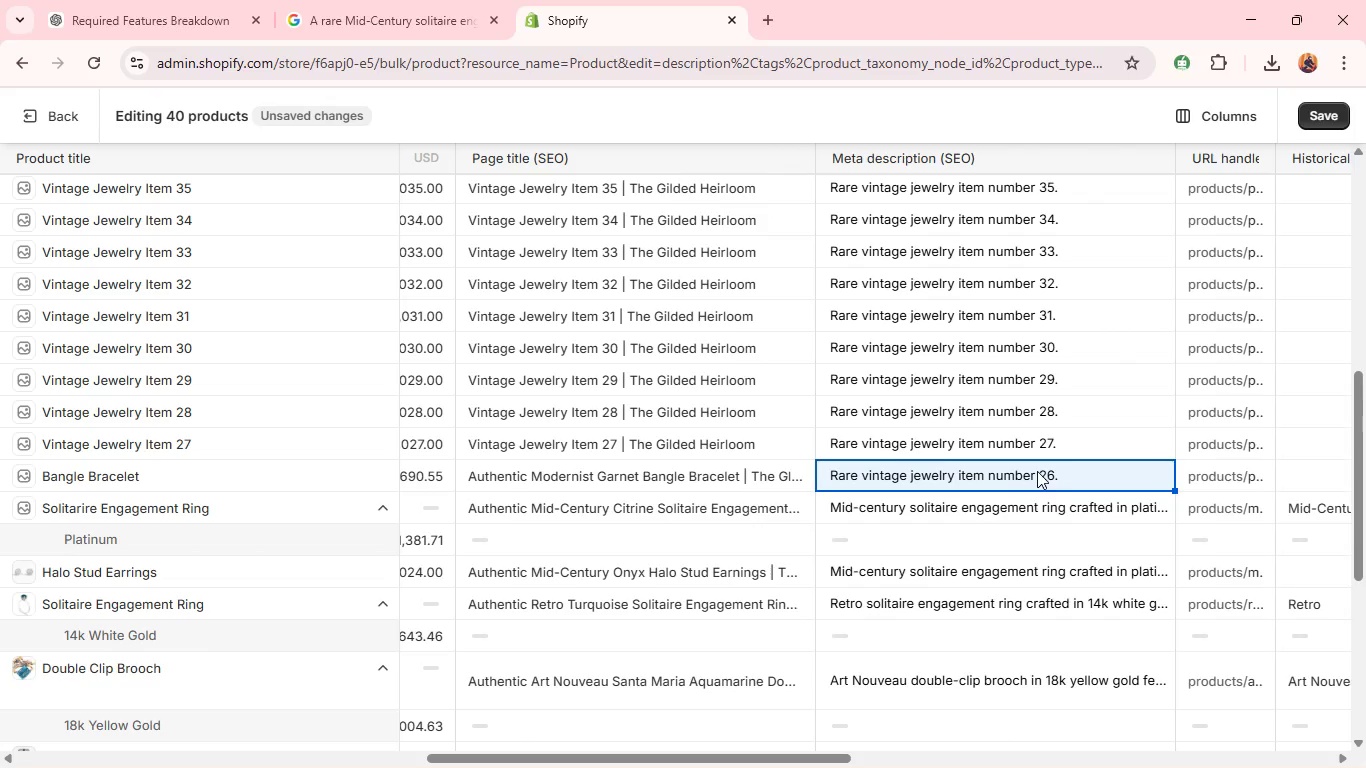 
type(Modernist )
key(Backspace)
 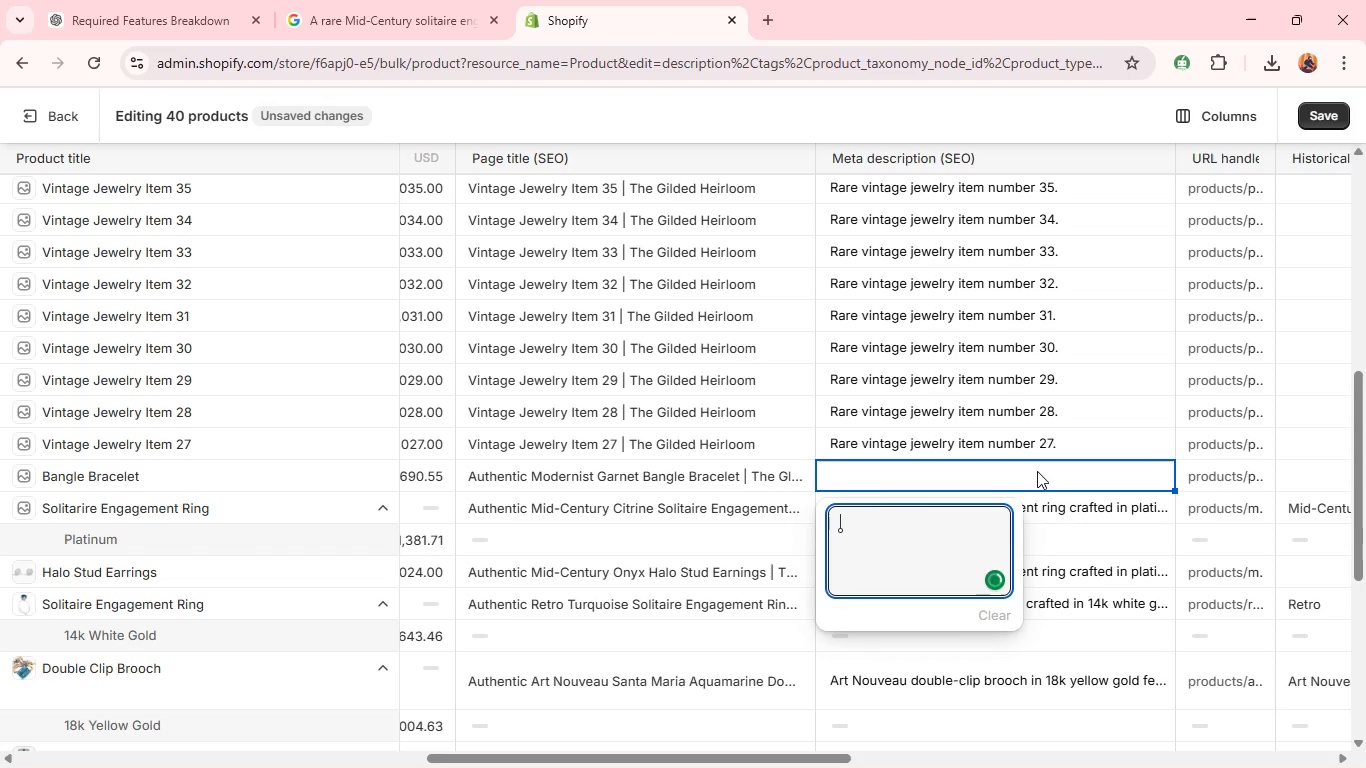 
hold_key(key=ShiftLeft, duration=0.5)
 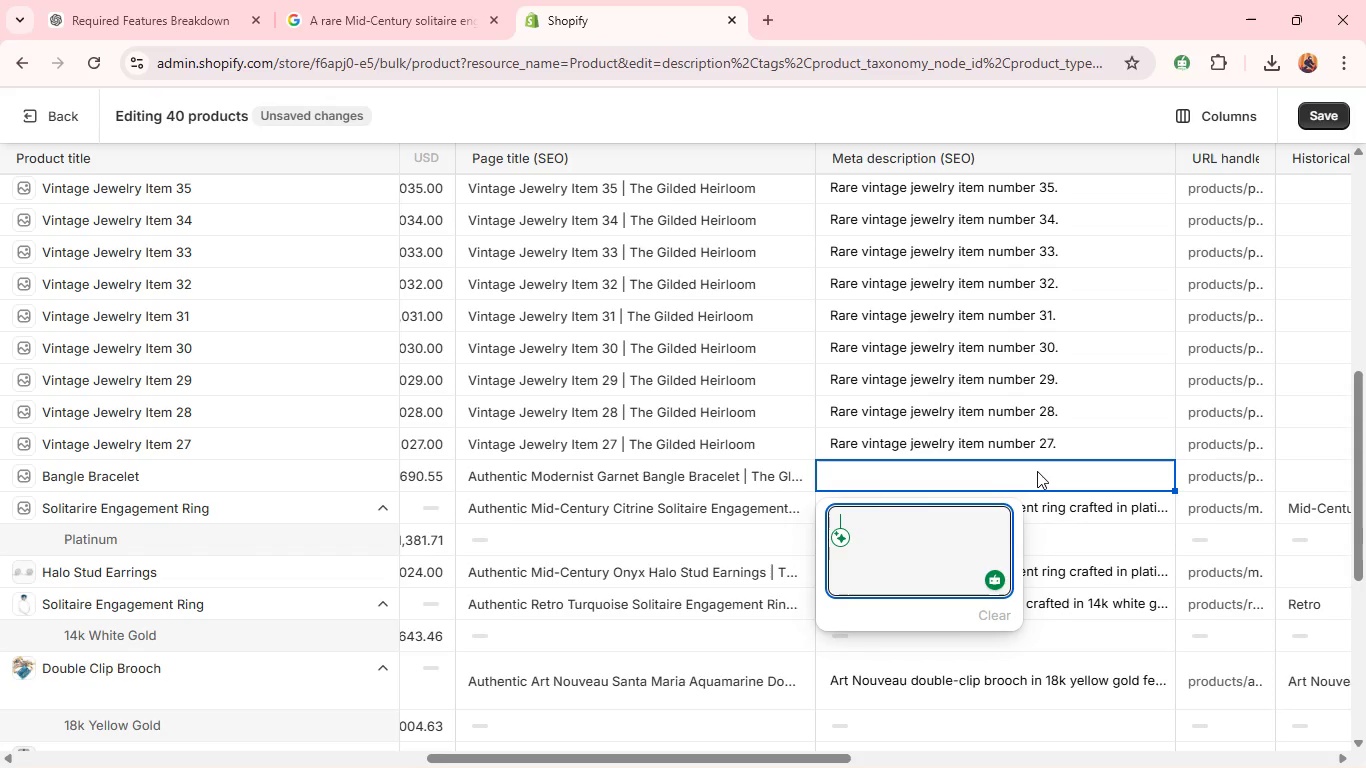 
key(Control+V)
 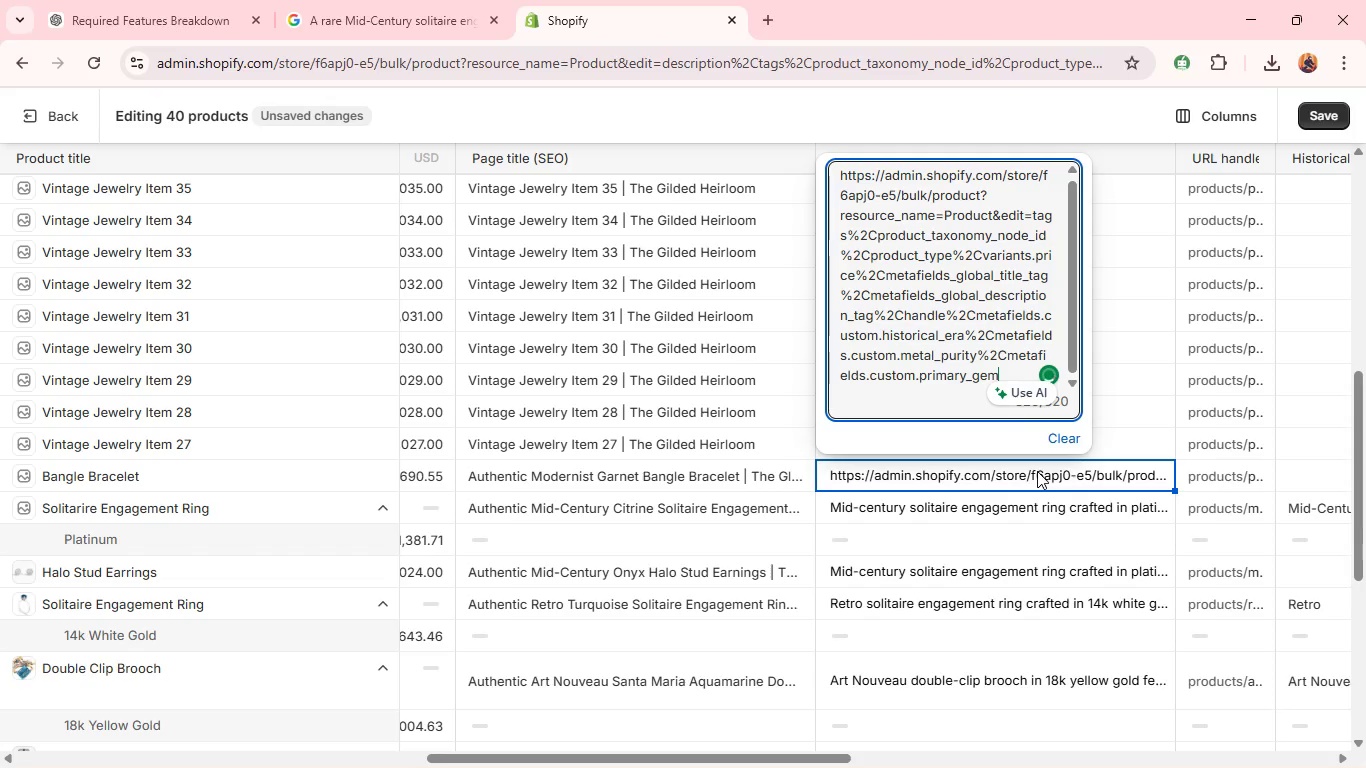 
key(Control+A)
 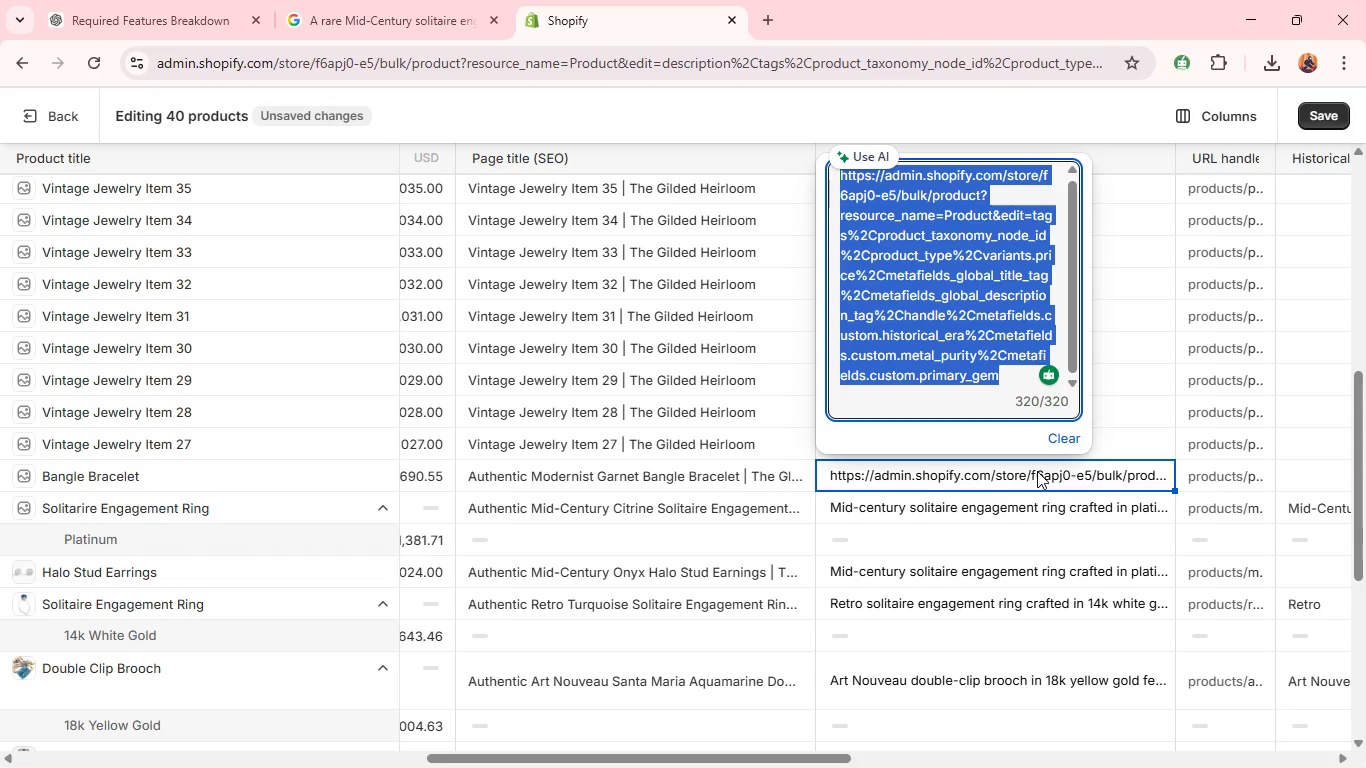 
key(Backspace)
 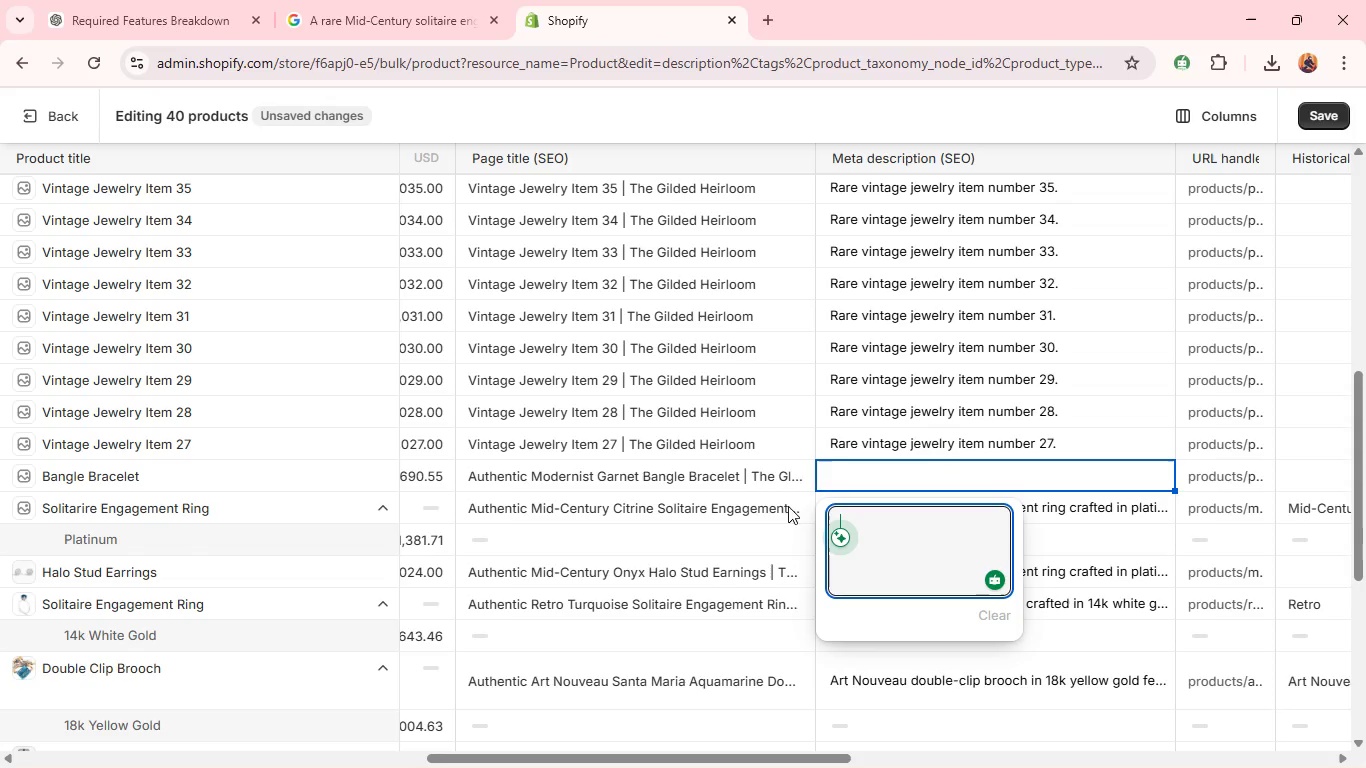 
left_click([762, 478])
 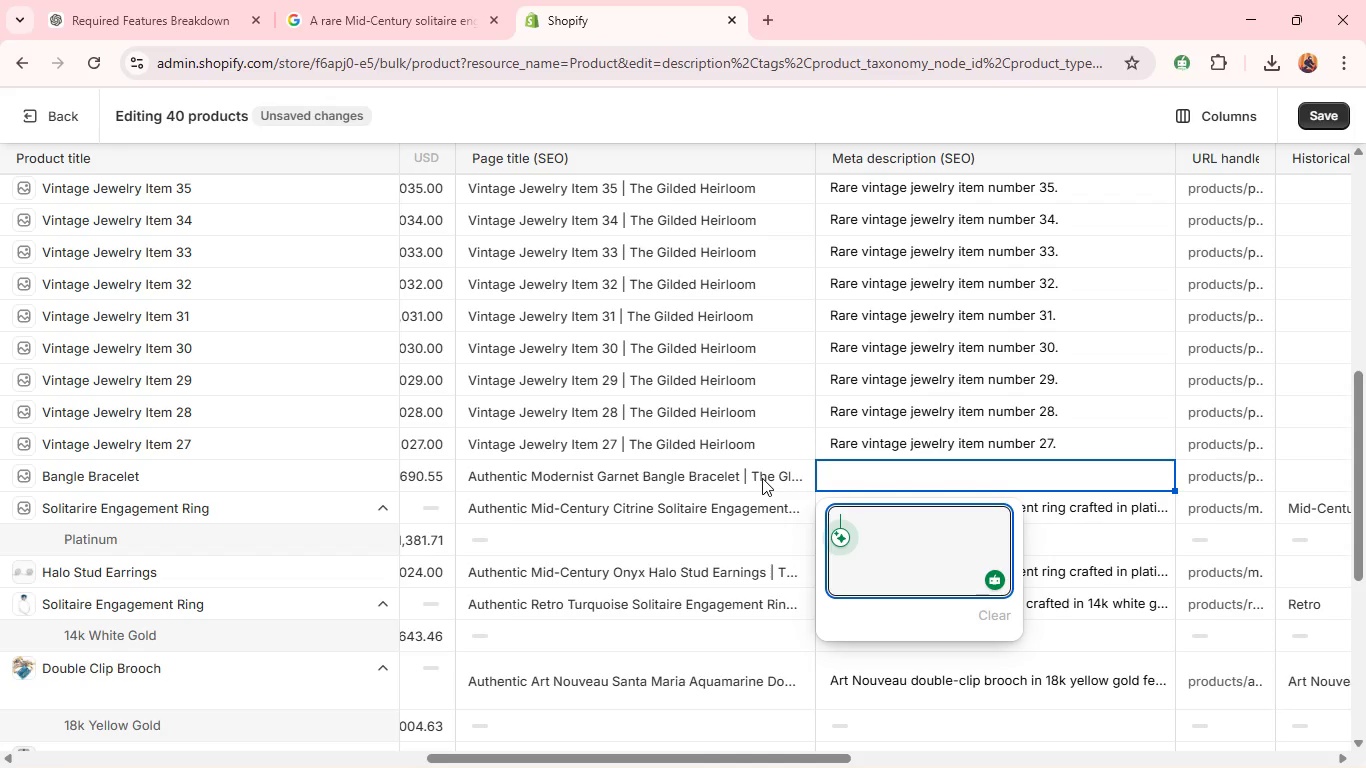 
key(Control+C)
 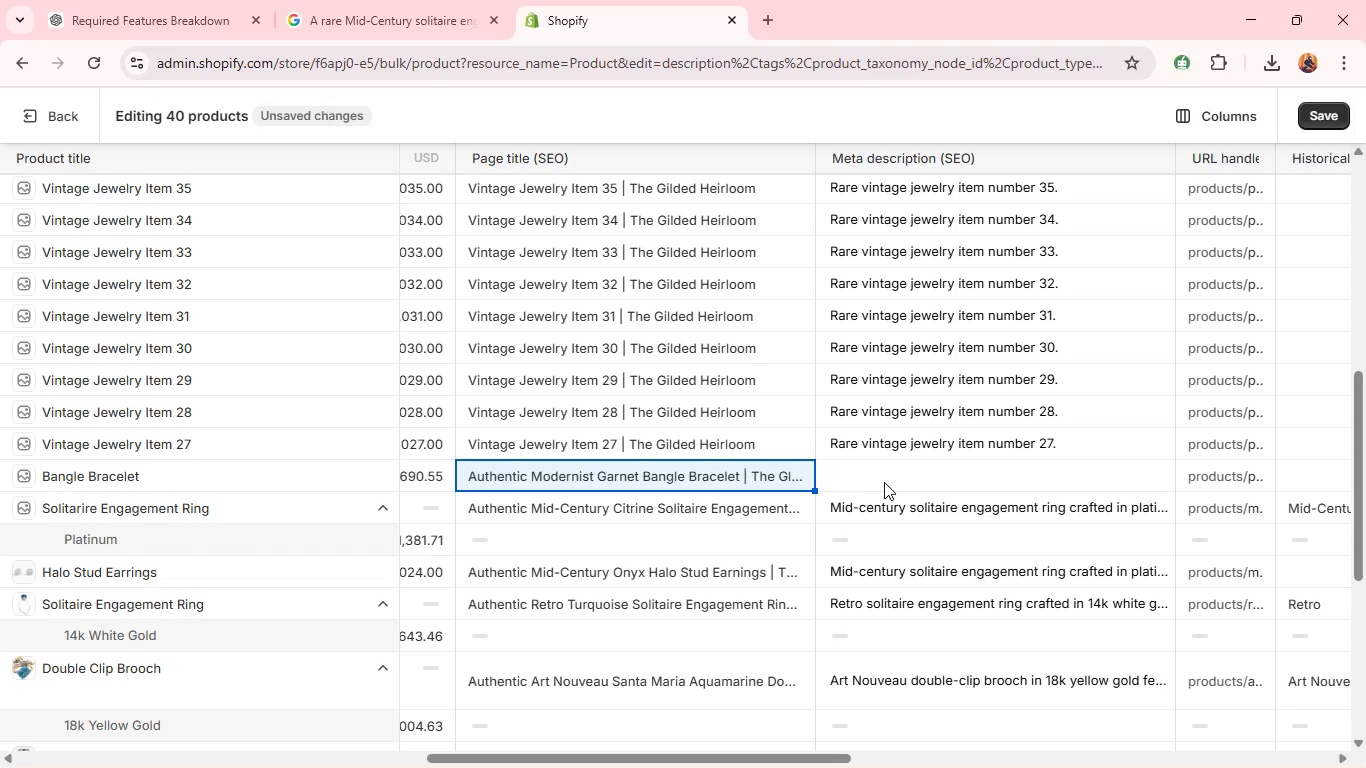 
left_click([884, 482])
 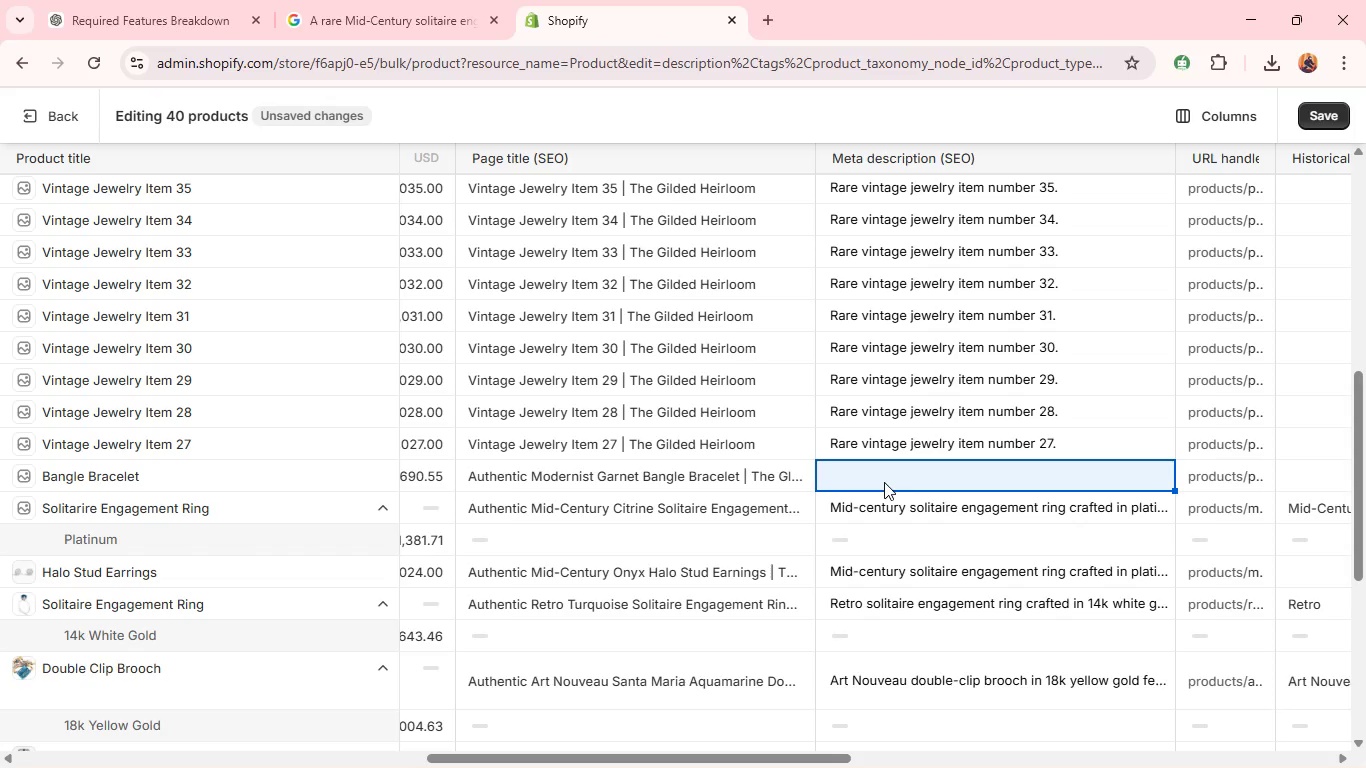 
double_click([884, 482])
 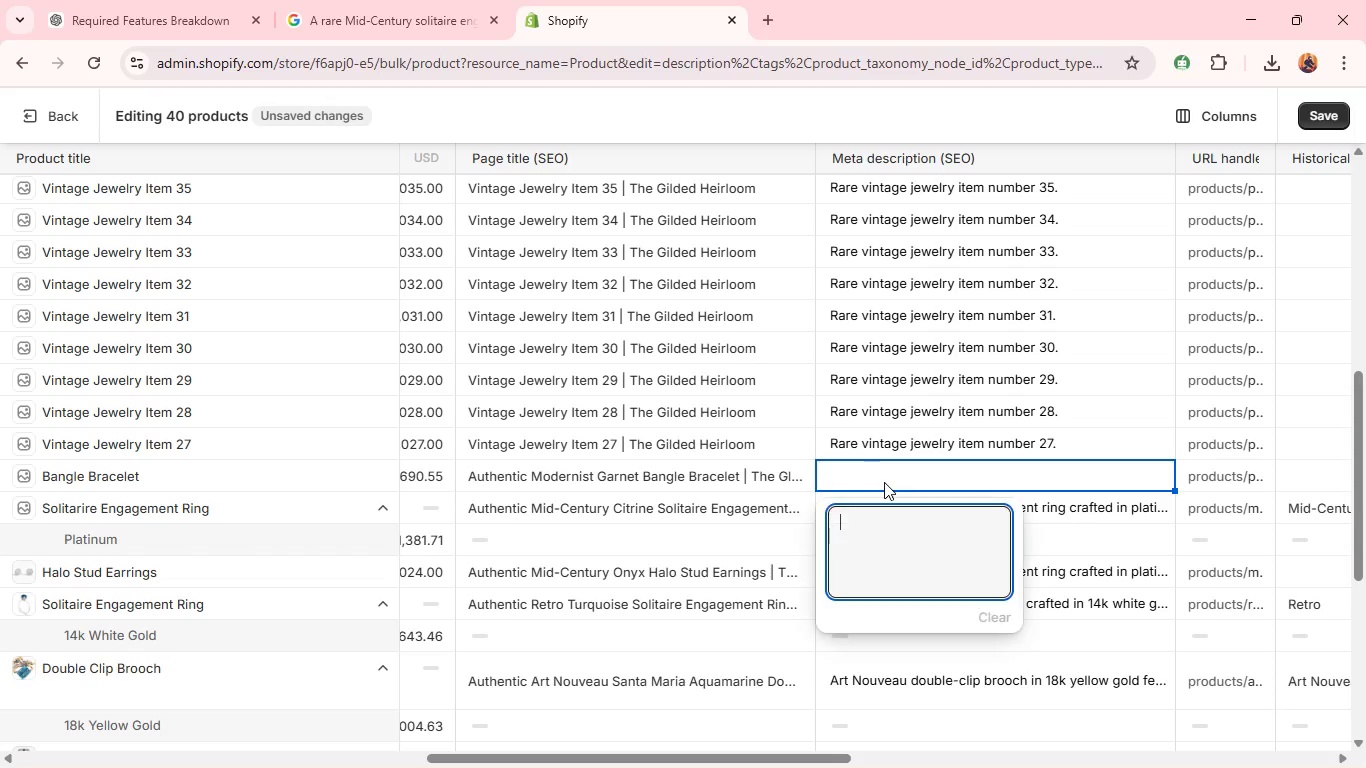 
key(Control+V)
 